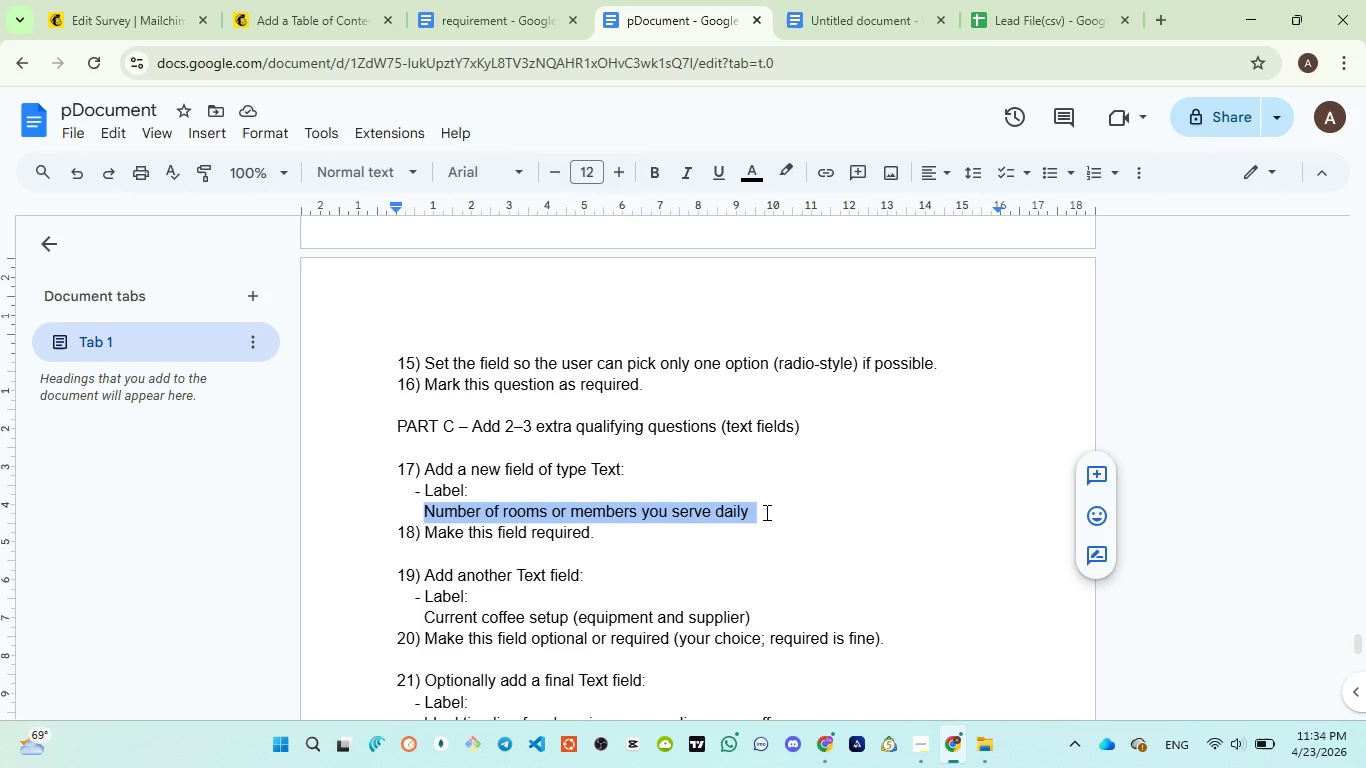 
key(Control+C)
 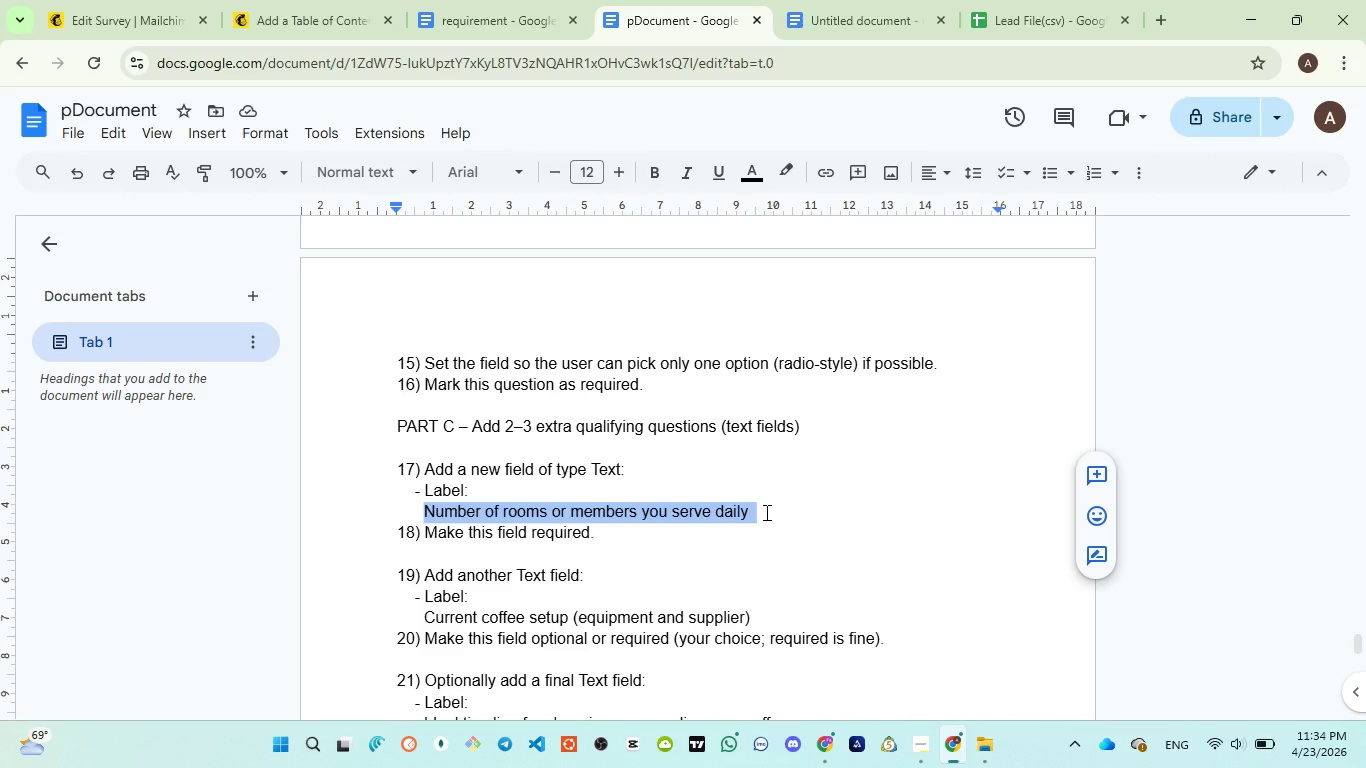 
key(Control+C)
 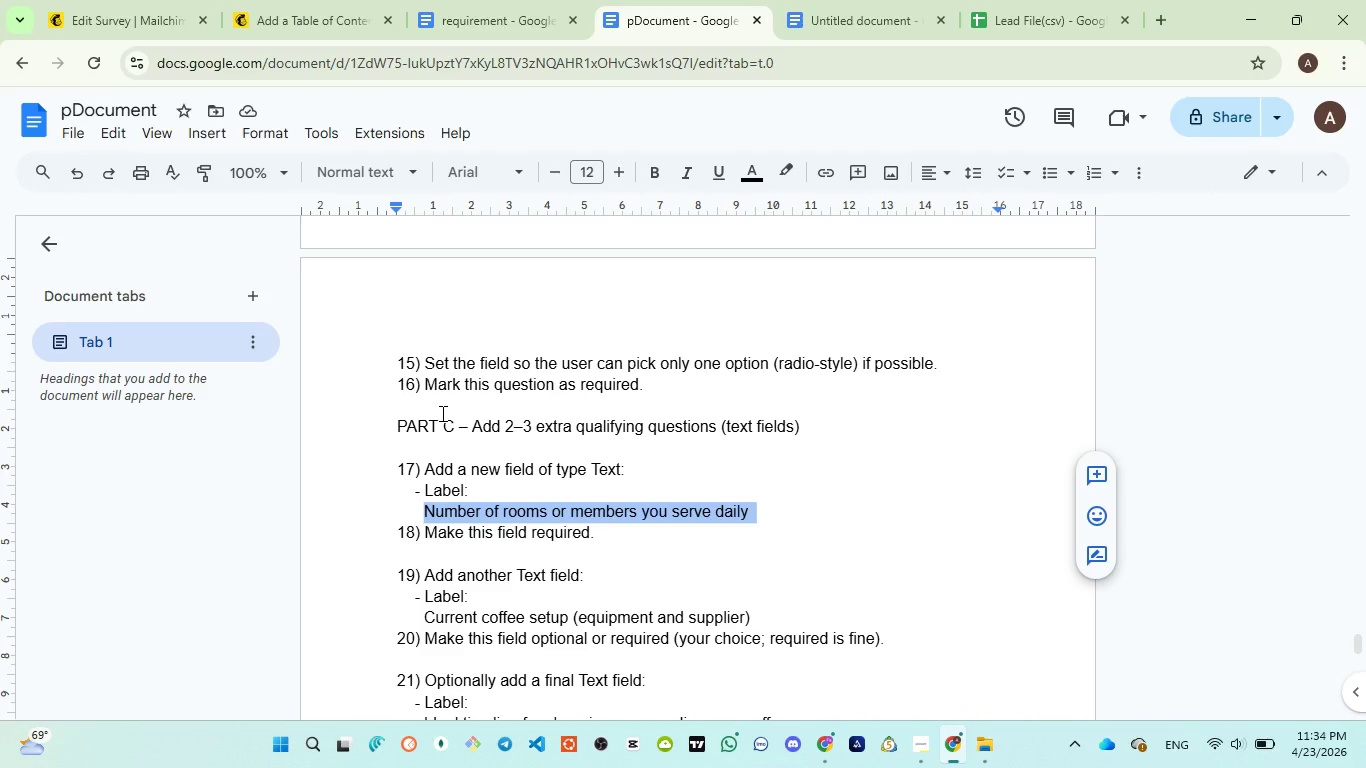 
wait(9.74)
 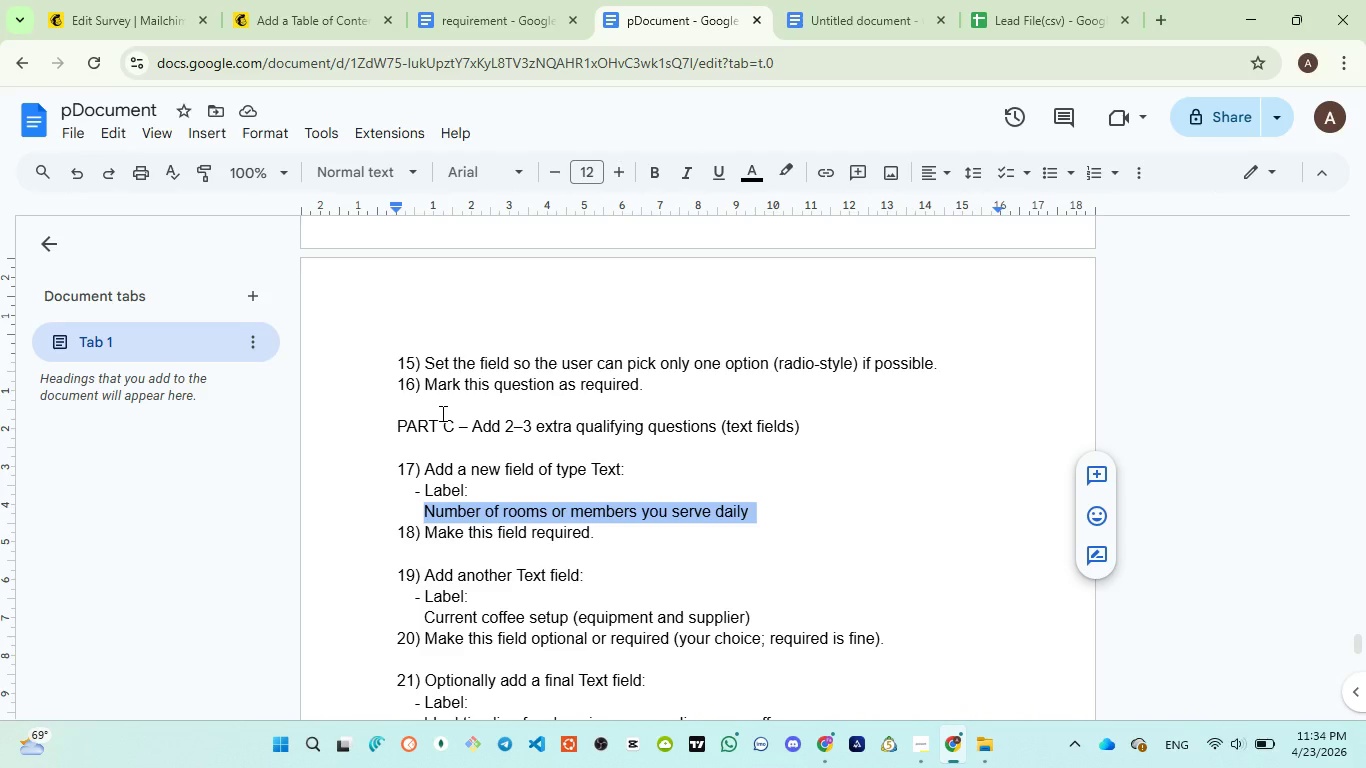 
left_click([106, 34])
 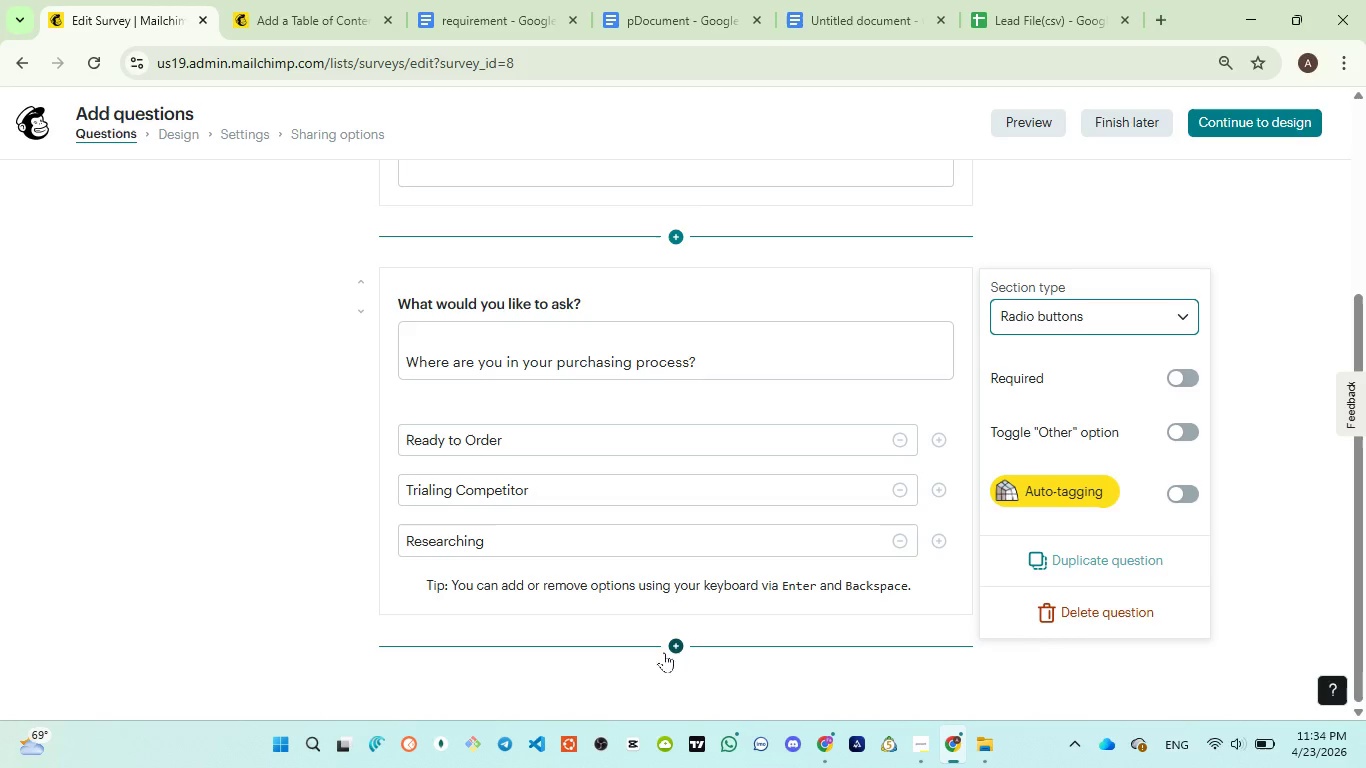 
left_click([680, 646])
 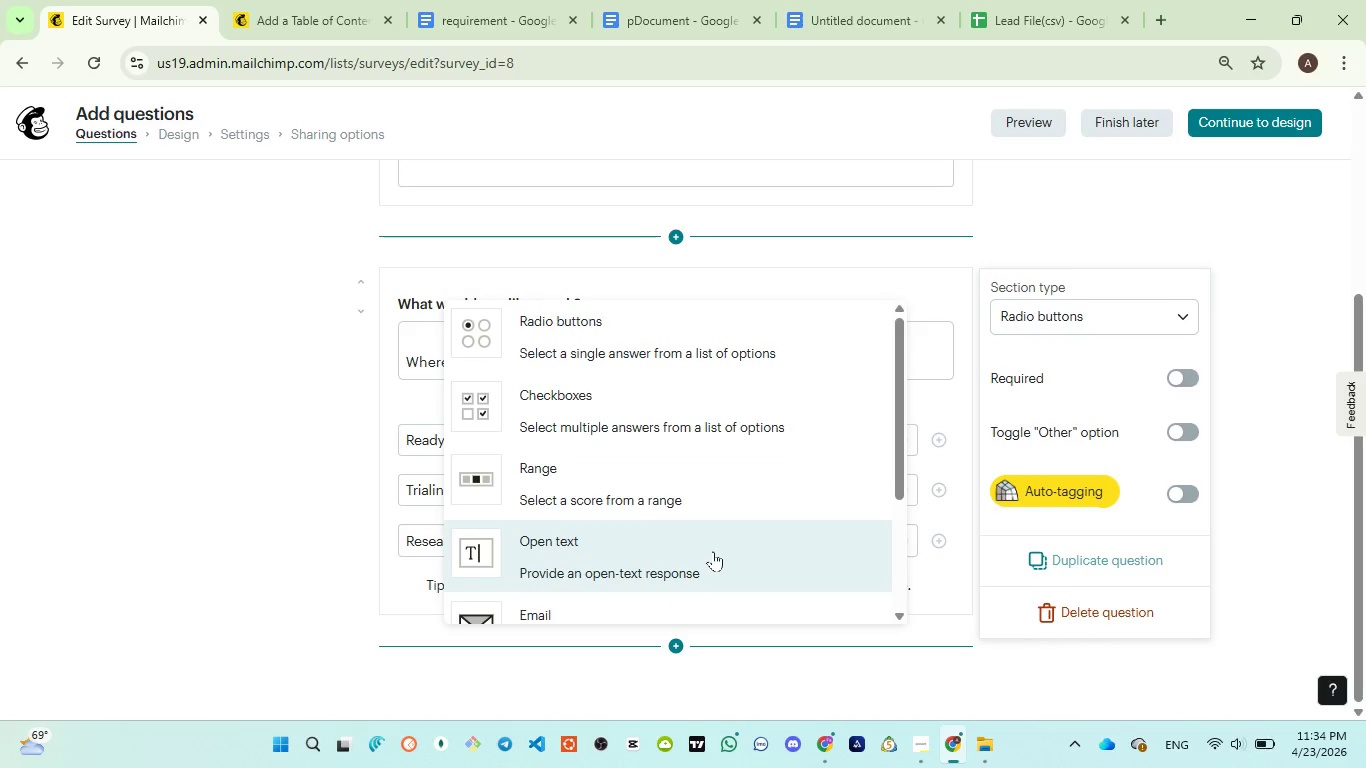 
scroll: coordinate [713, 551], scroll_direction: down, amount: 2.0
 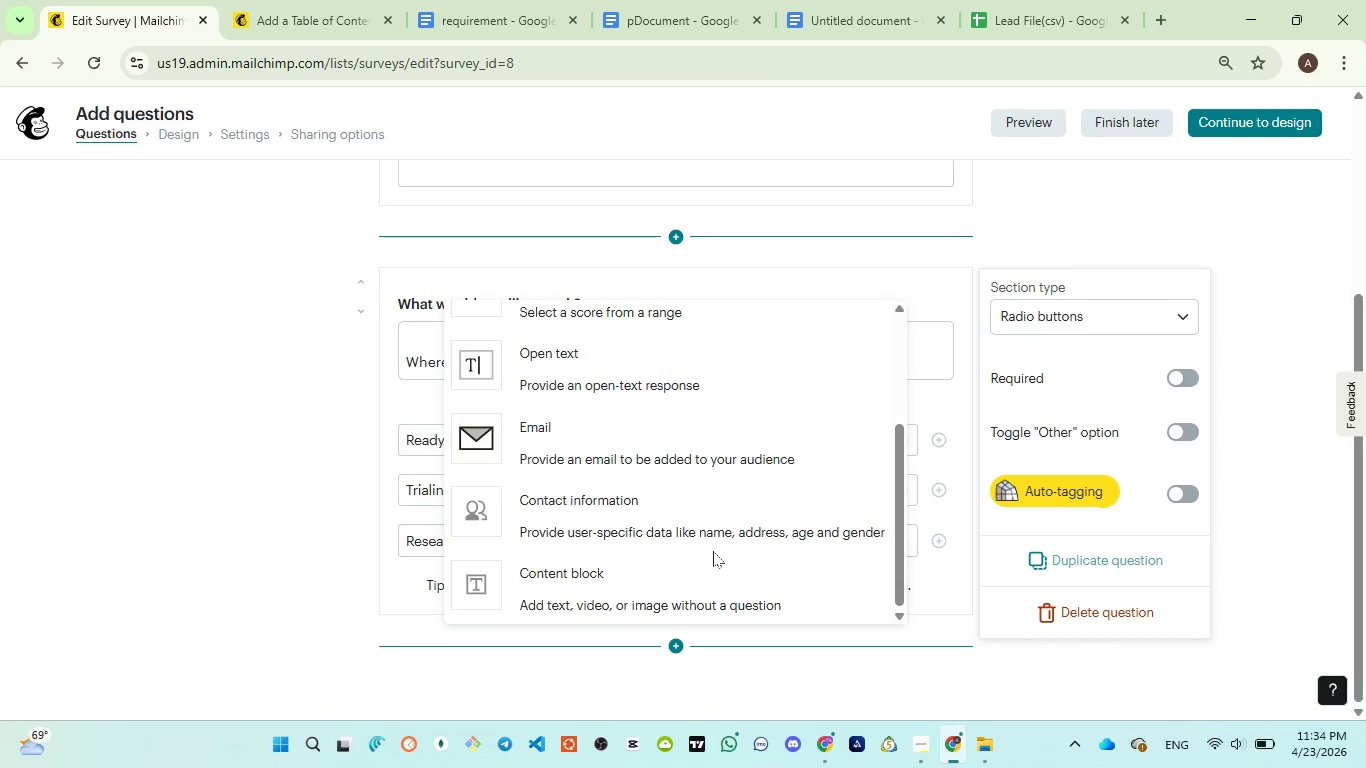 
scroll: coordinate [712, 550], scroll_direction: up, amount: 2.0
 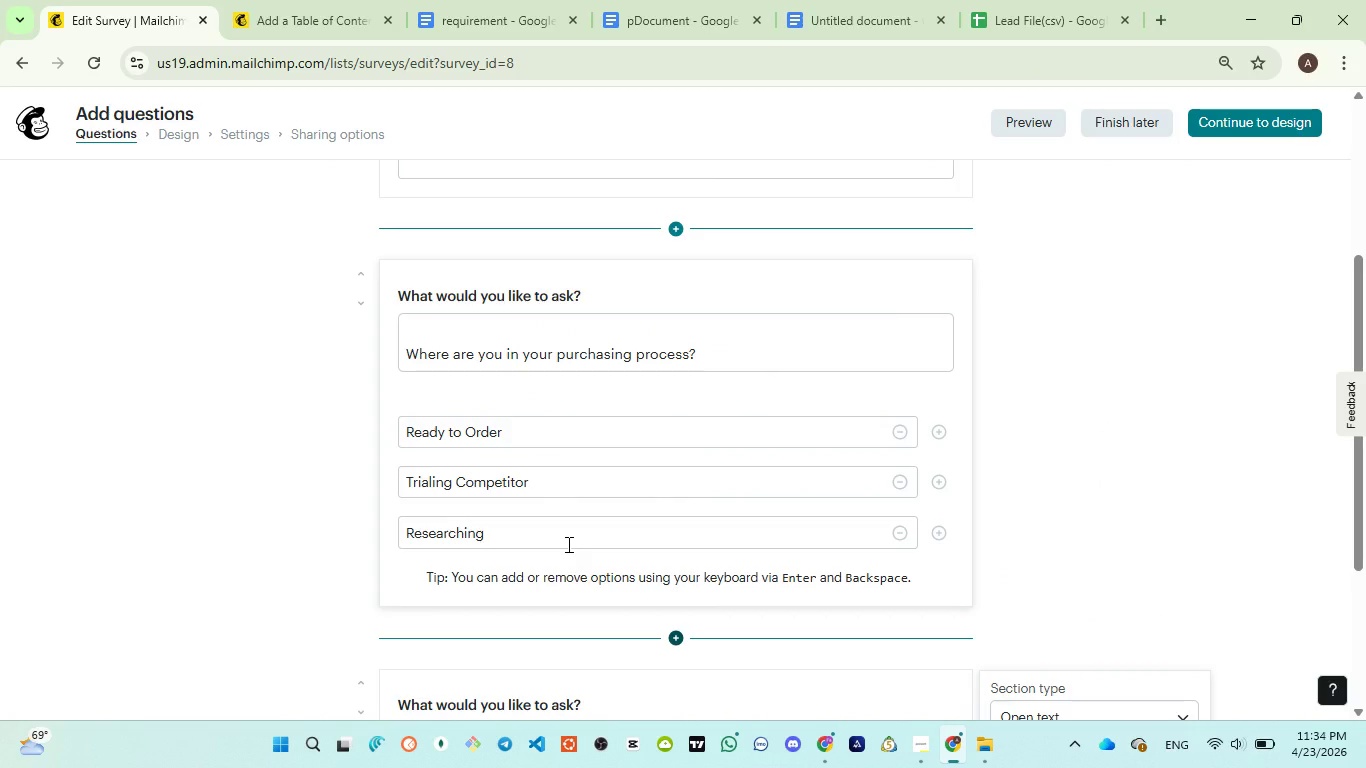 
wait(5.11)
 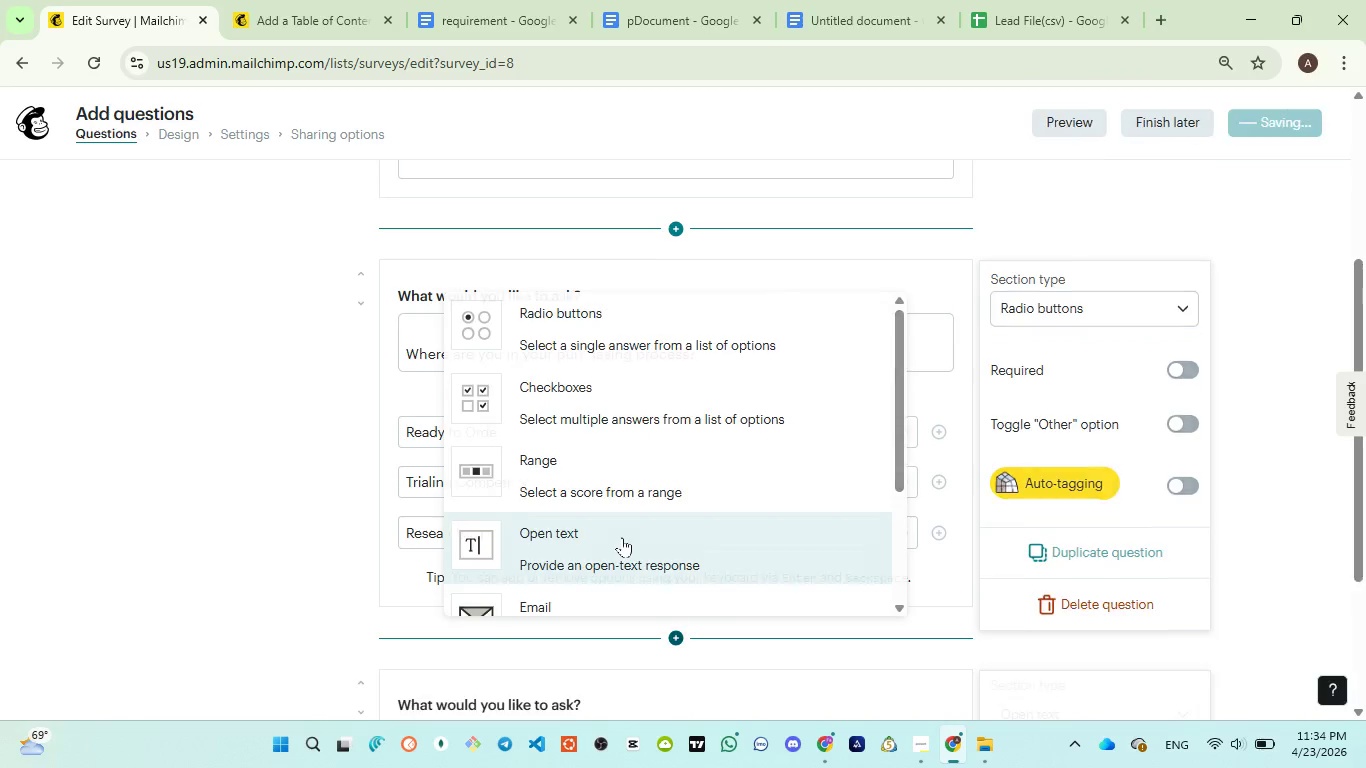 
scroll: coordinate [680, 638], scroll_direction: down, amount: 2.0
 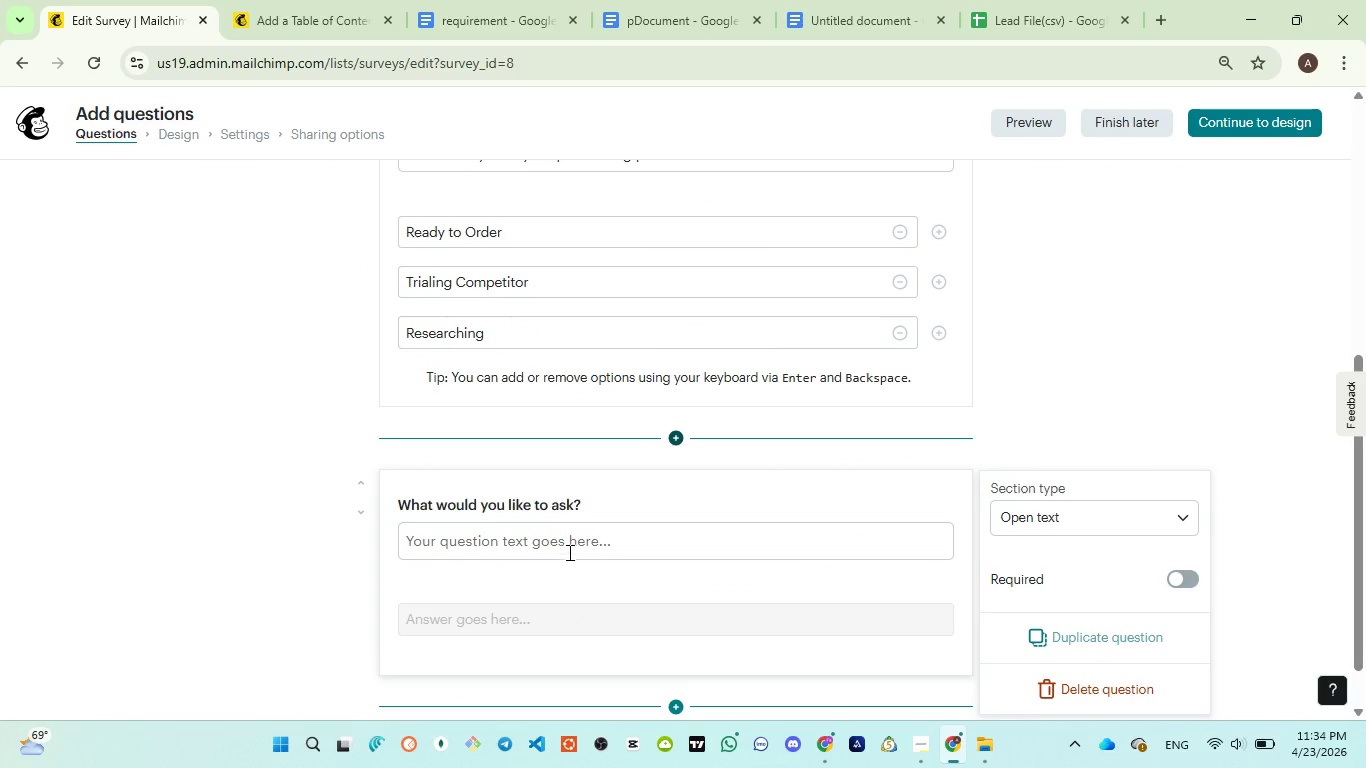 
left_click([572, 545])
 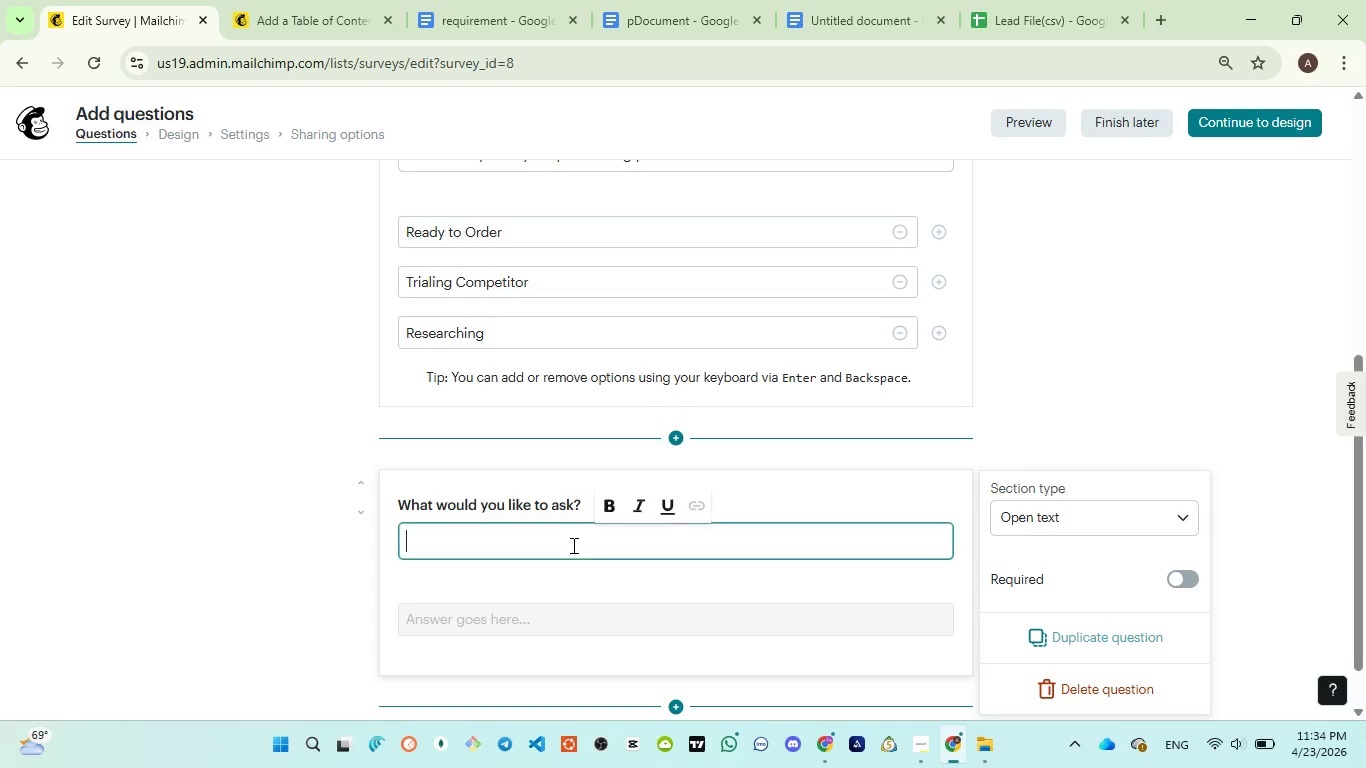 
key(Control+V)
 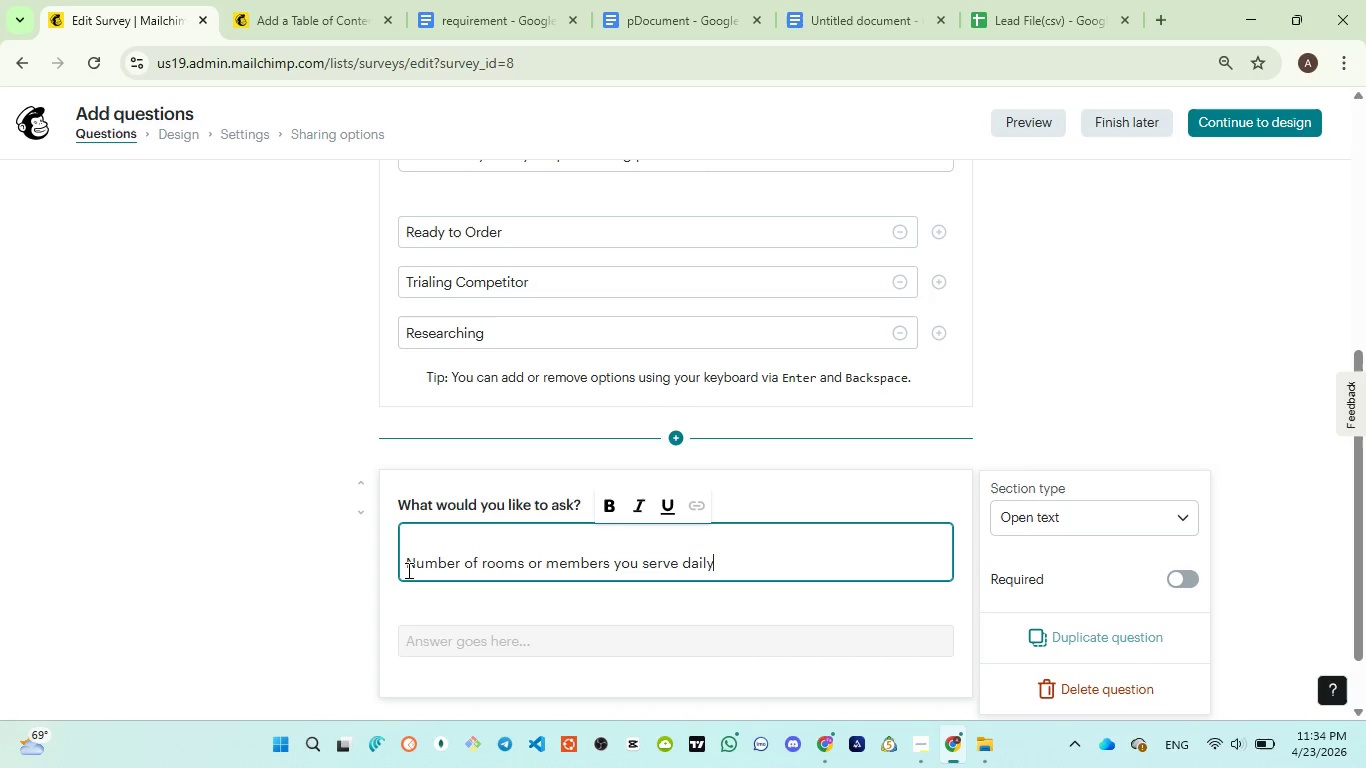 
left_click([402, 560])
 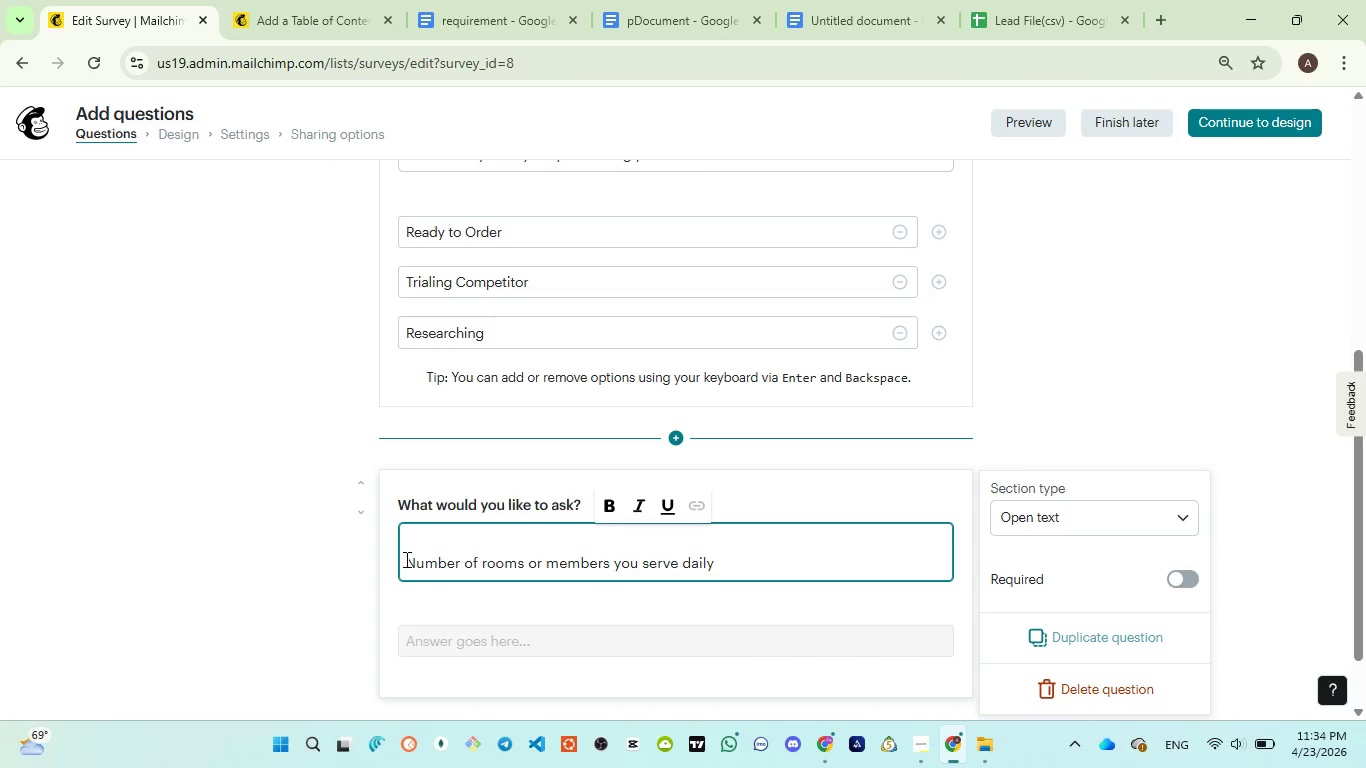 
key(Backspace)
 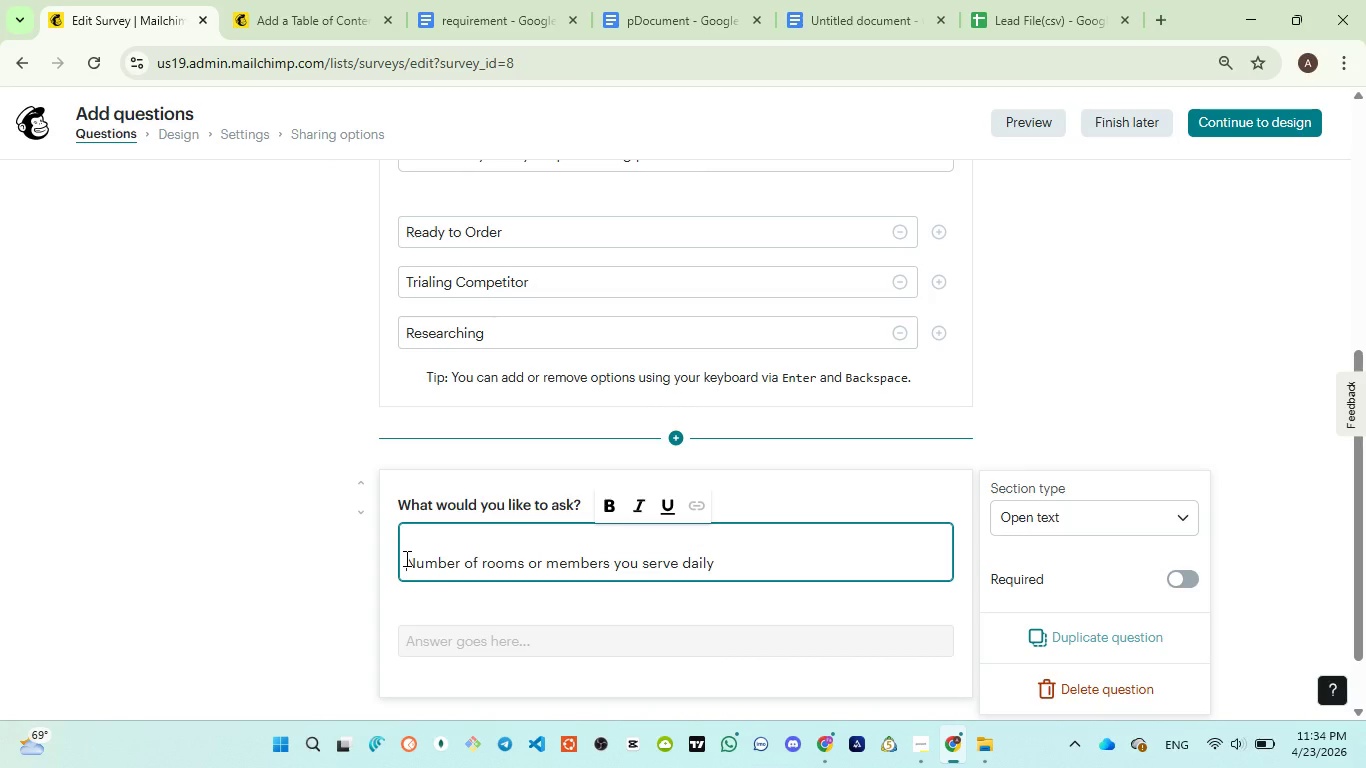 
key(Backspace)
 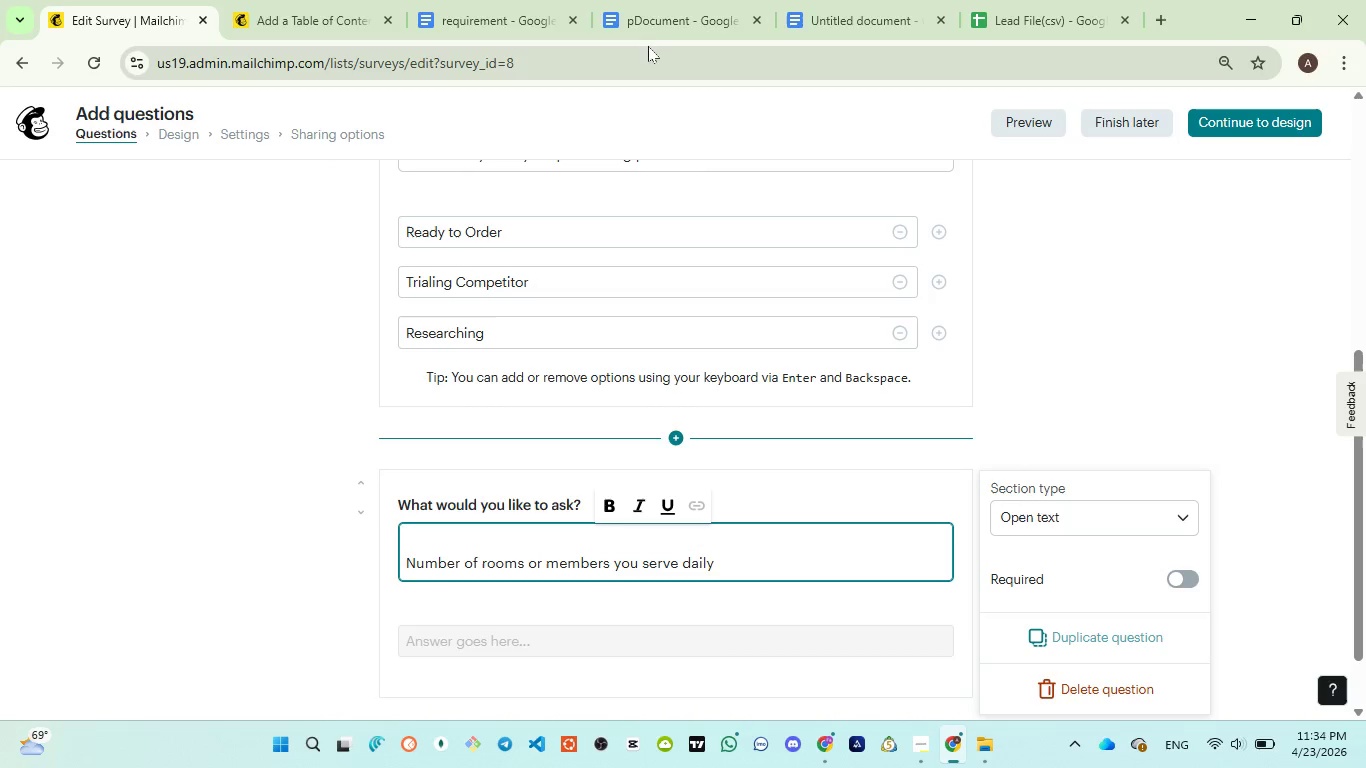 
left_click([652, 30])
 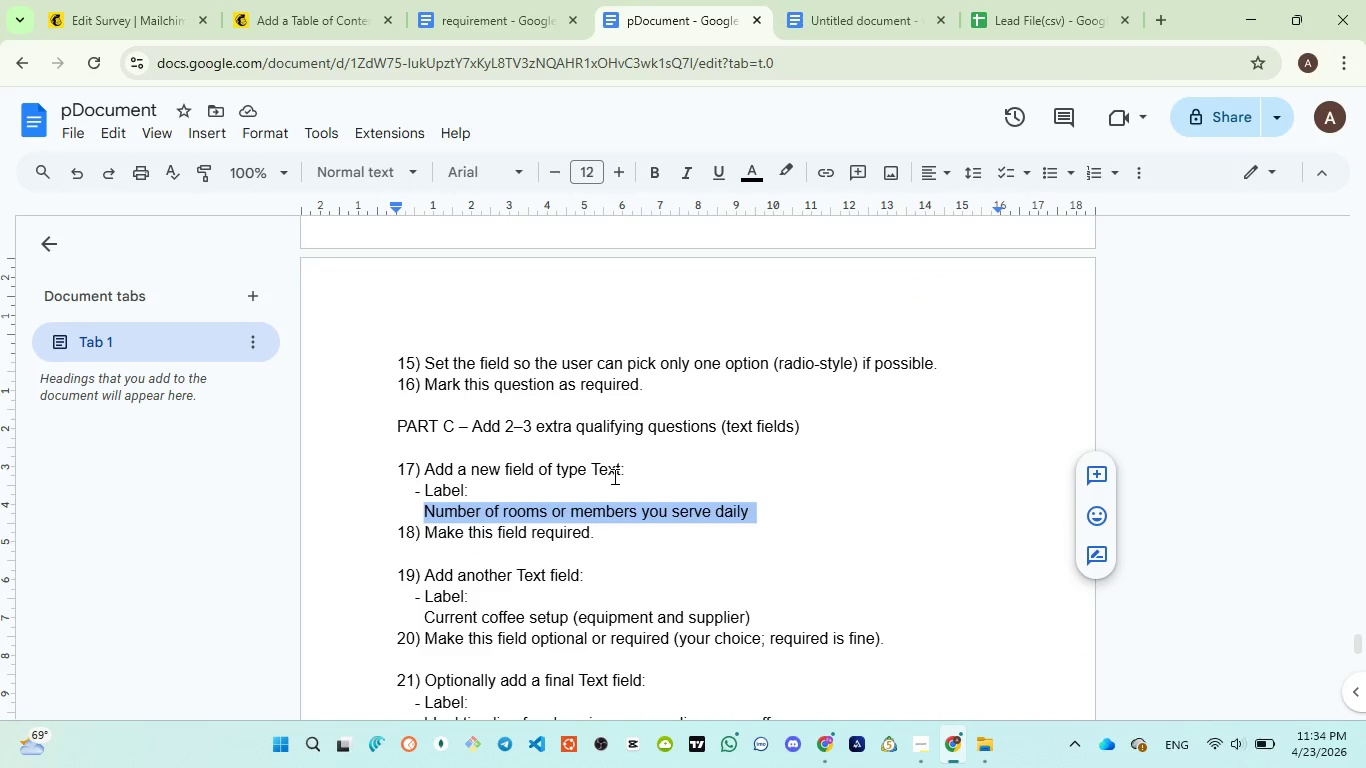 
scroll: coordinate [612, 476], scroll_direction: down, amount: 1.0
 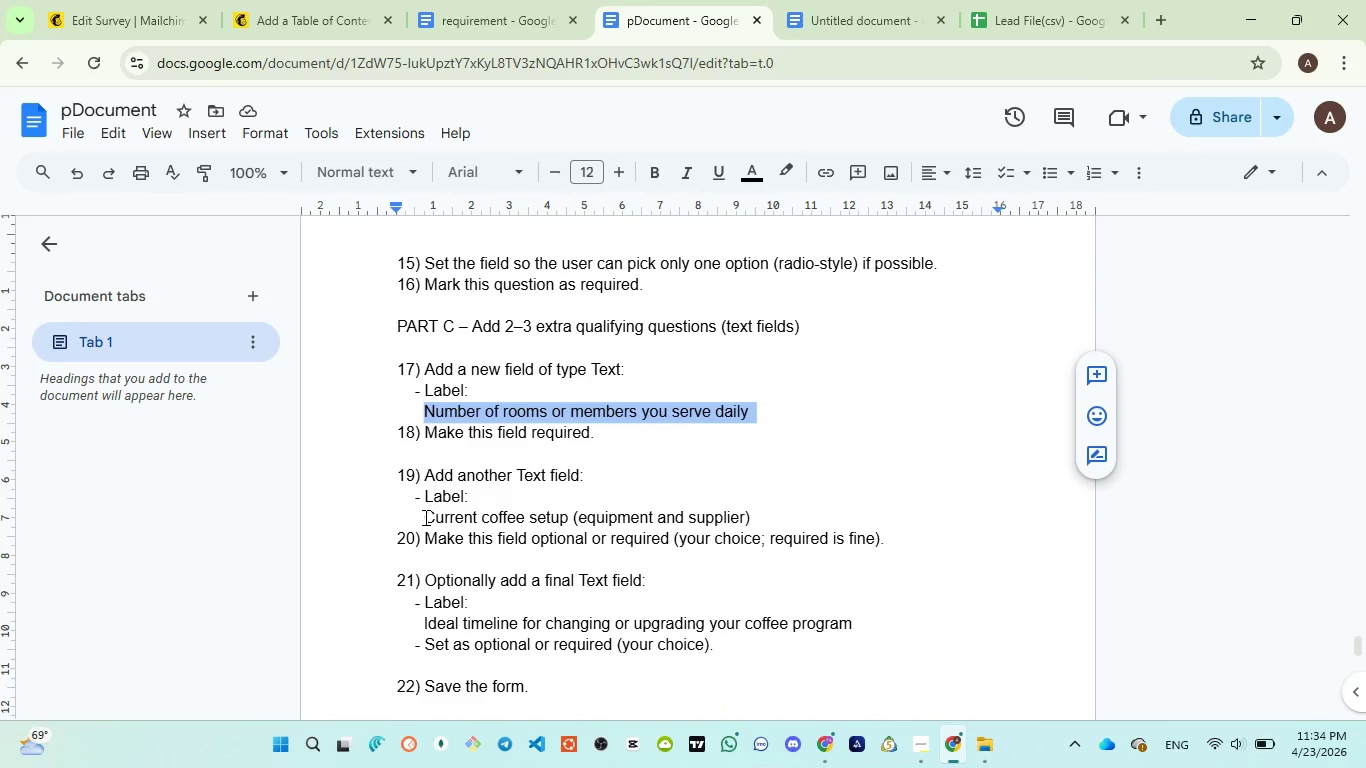 
left_click_drag(start_coordinate=[424, 517], to_coordinate=[752, 515])
 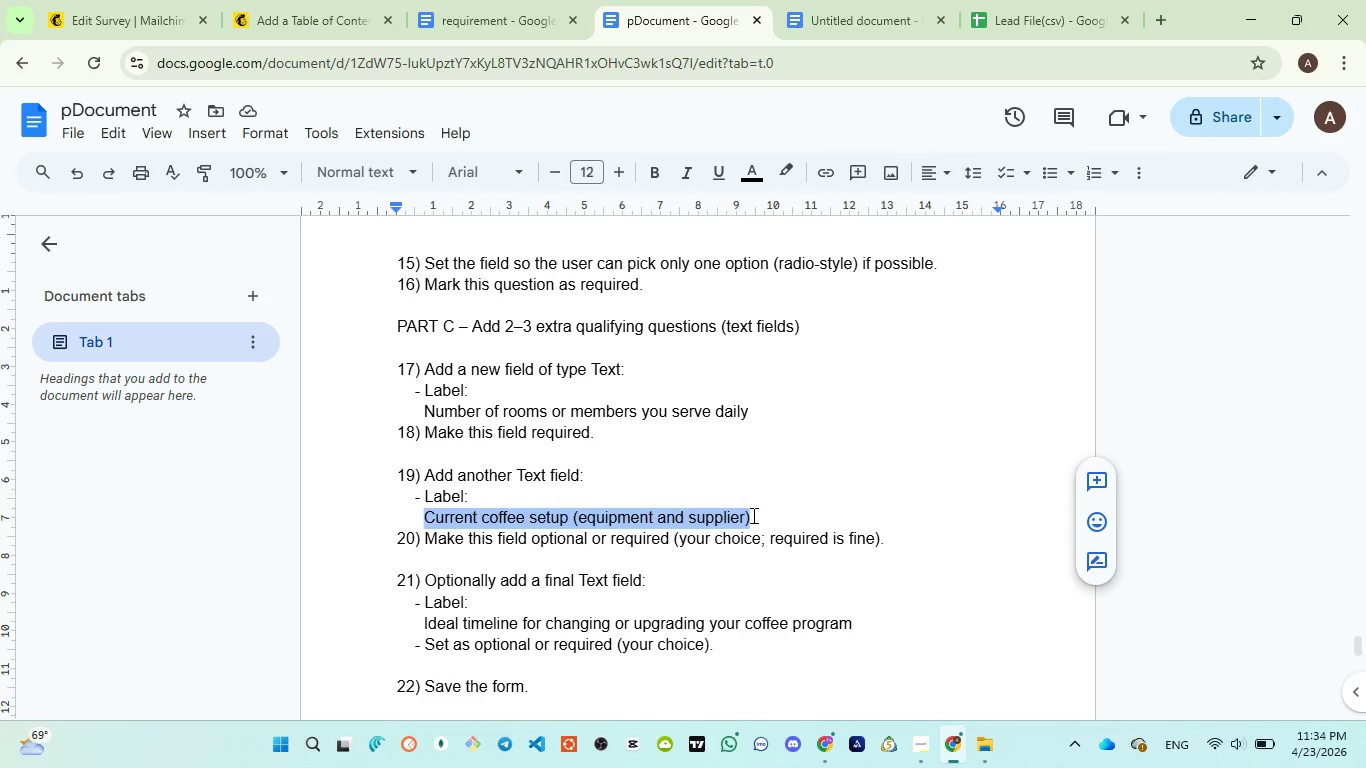 
key(Control+C)
 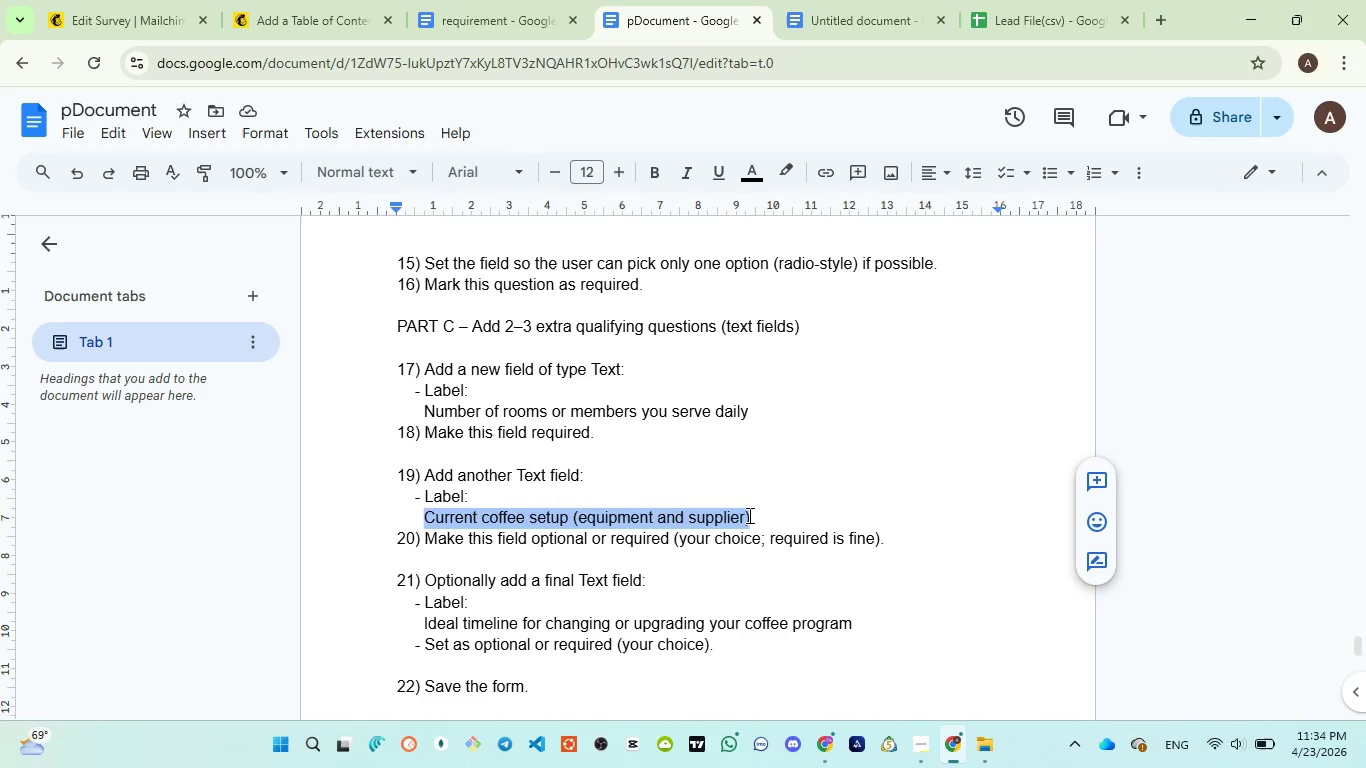 
key(Control+C)
 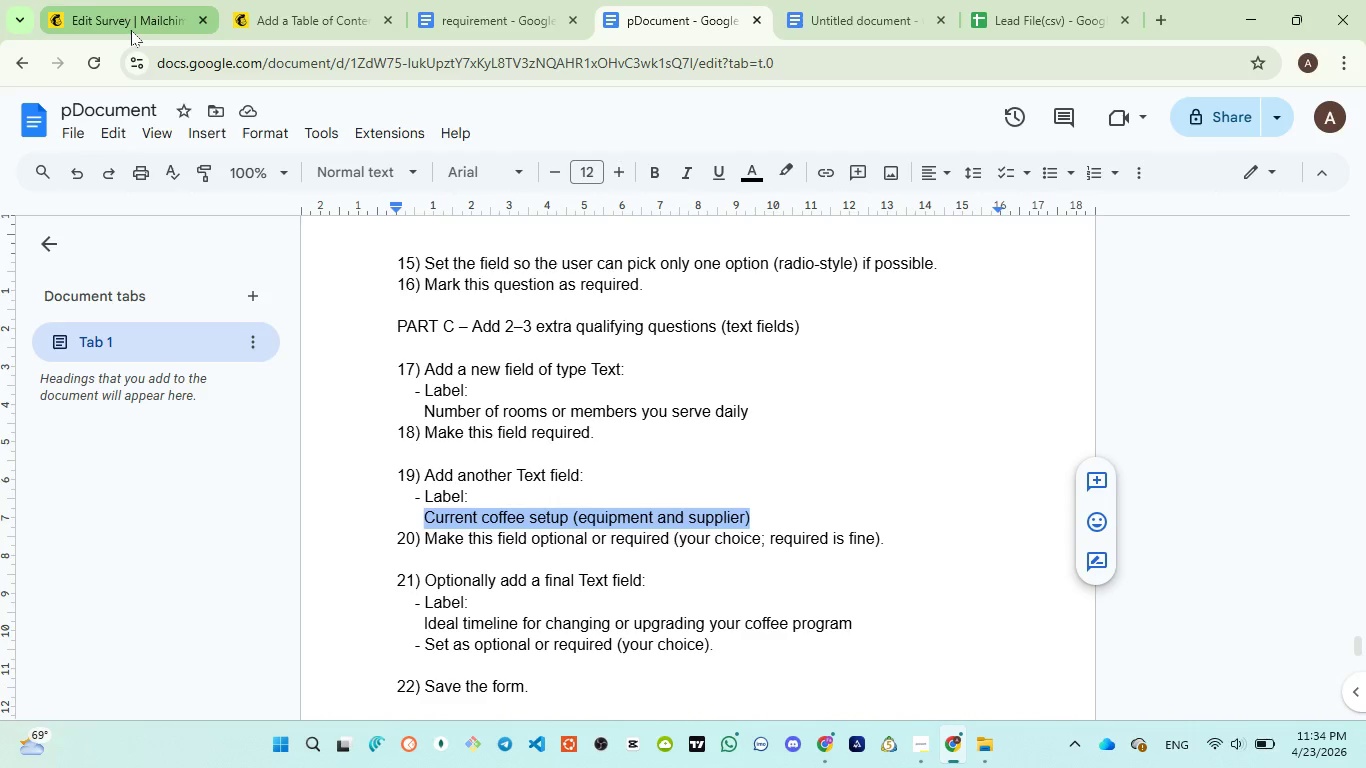 
left_click([131, 30])
 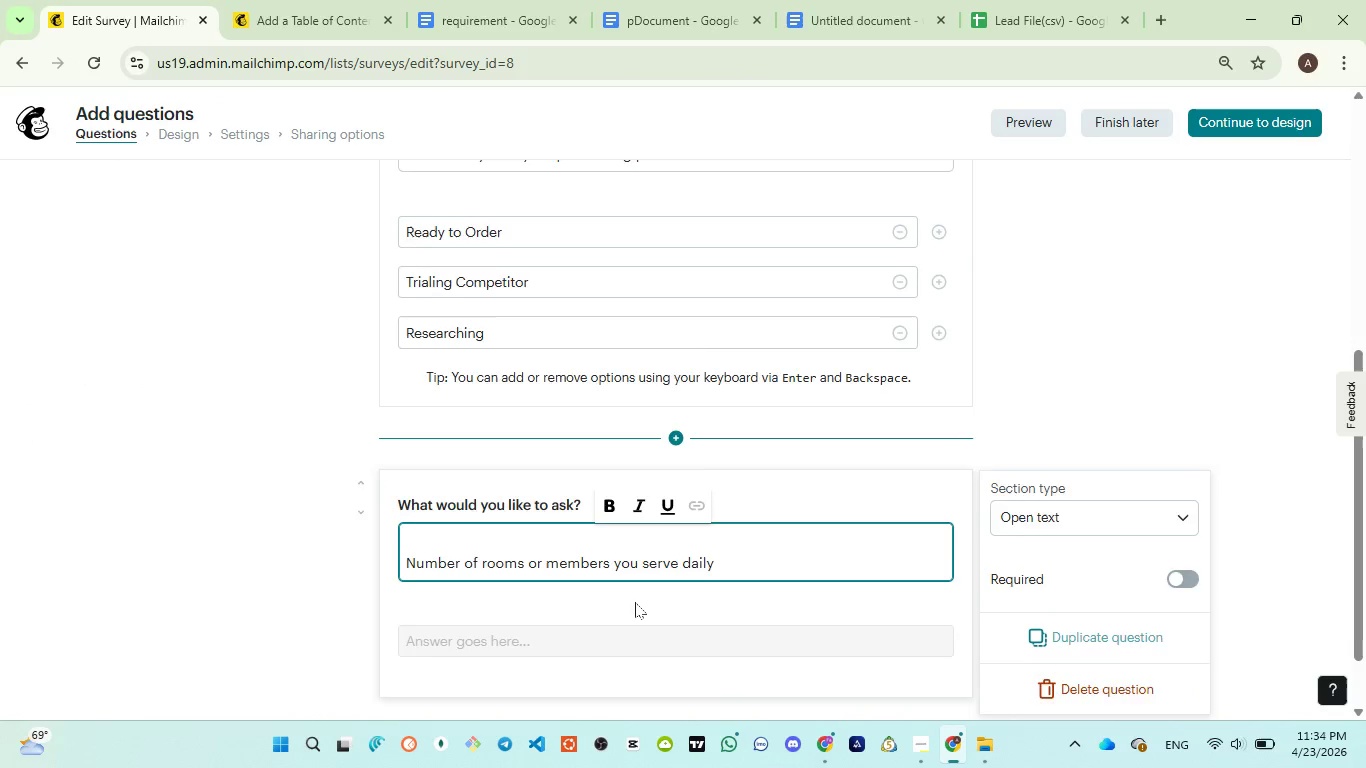 
scroll: coordinate [635, 602], scroll_direction: down, amount: 1.0
 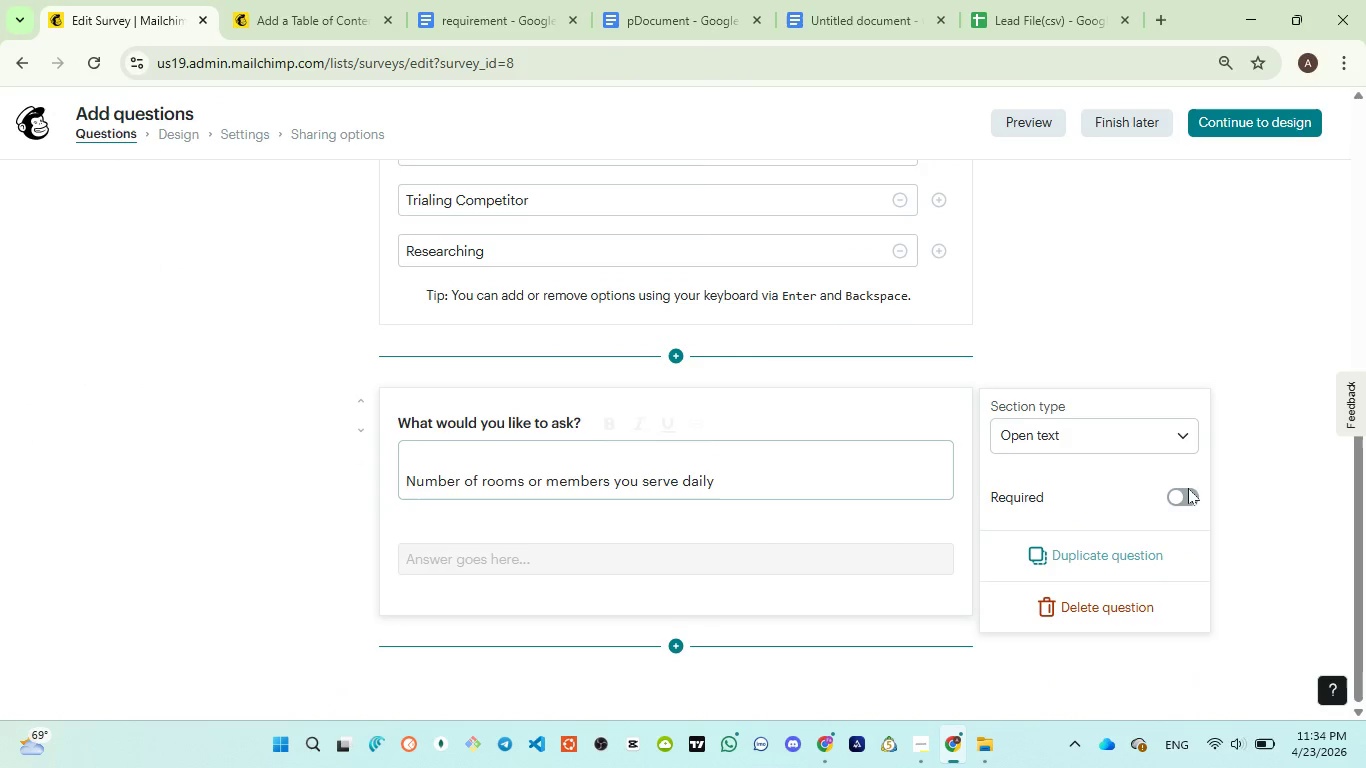 
left_click([1185, 492])
 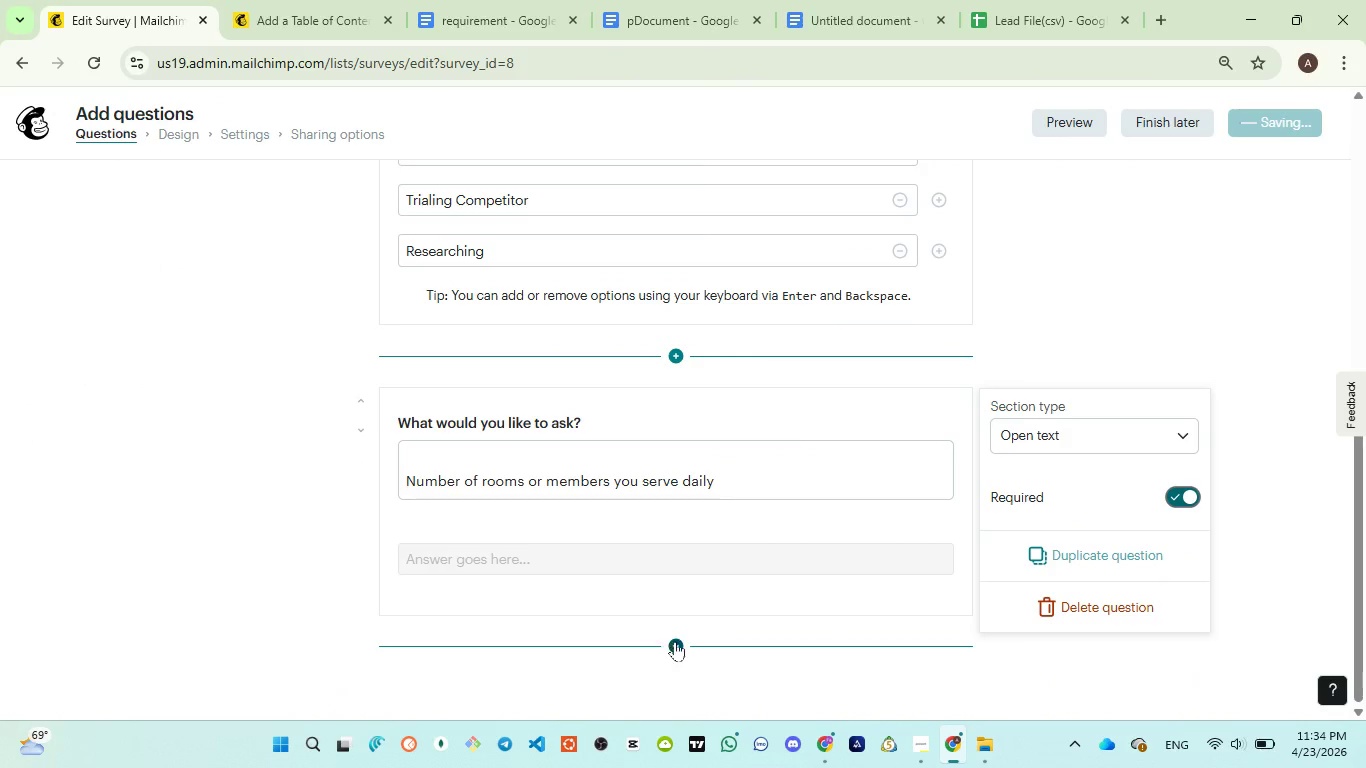 
left_click([677, 644])
 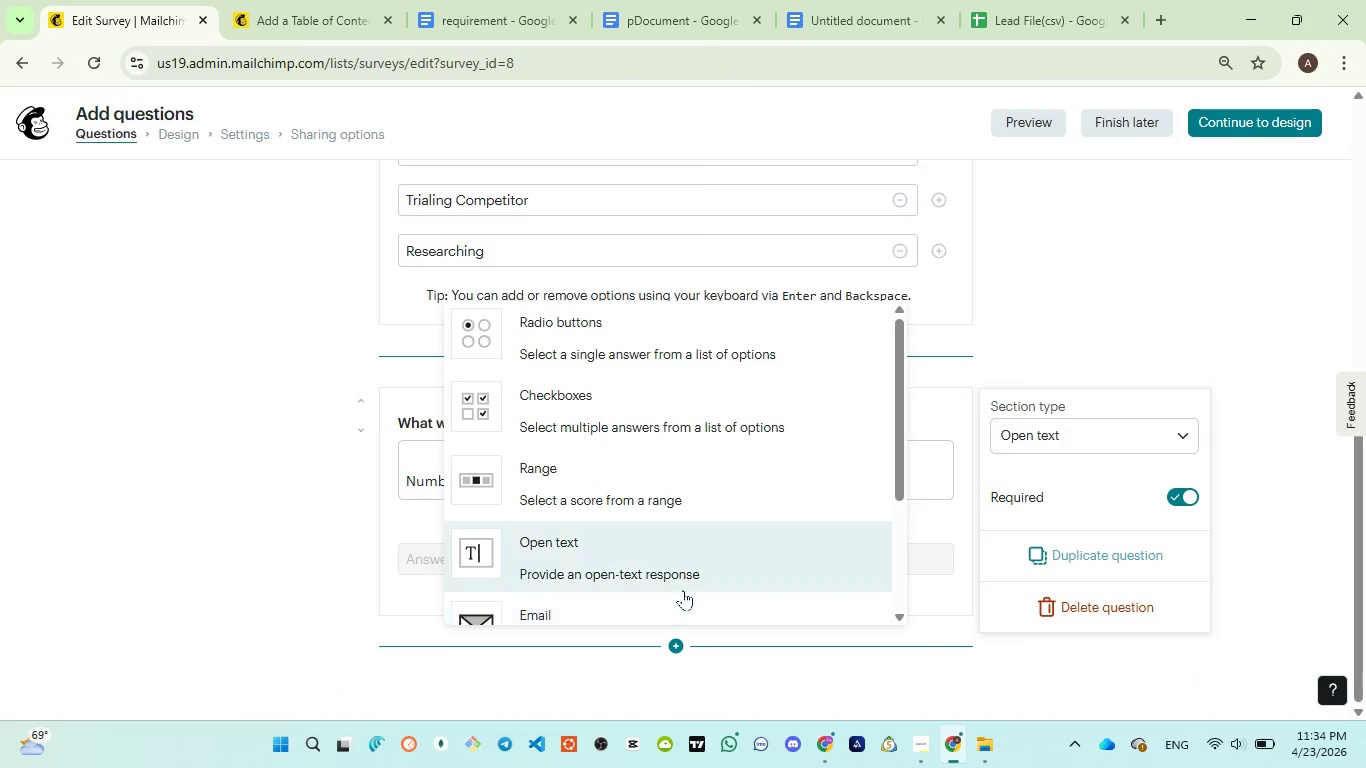 
scroll: coordinate [619, 649], scroll_direction: down, amount: 5.0
 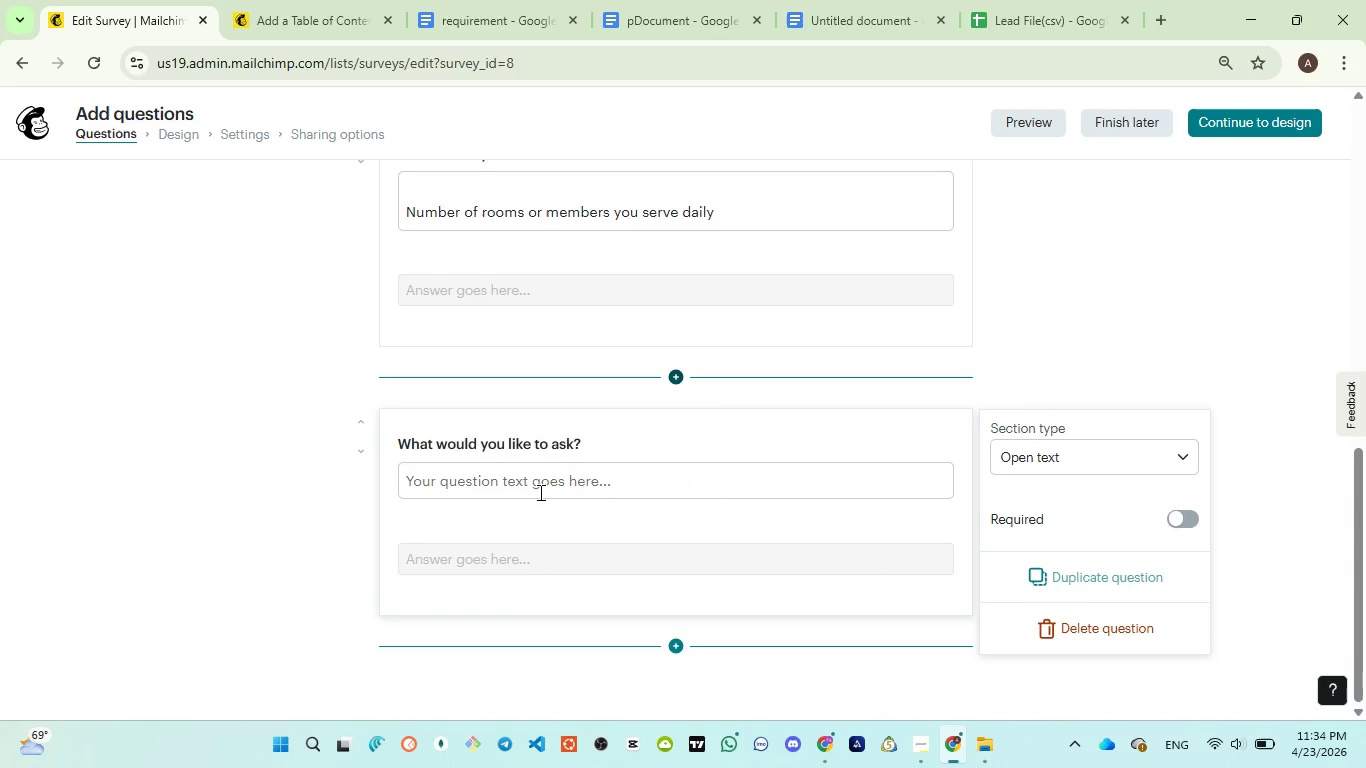 
left_click([543, 483])
 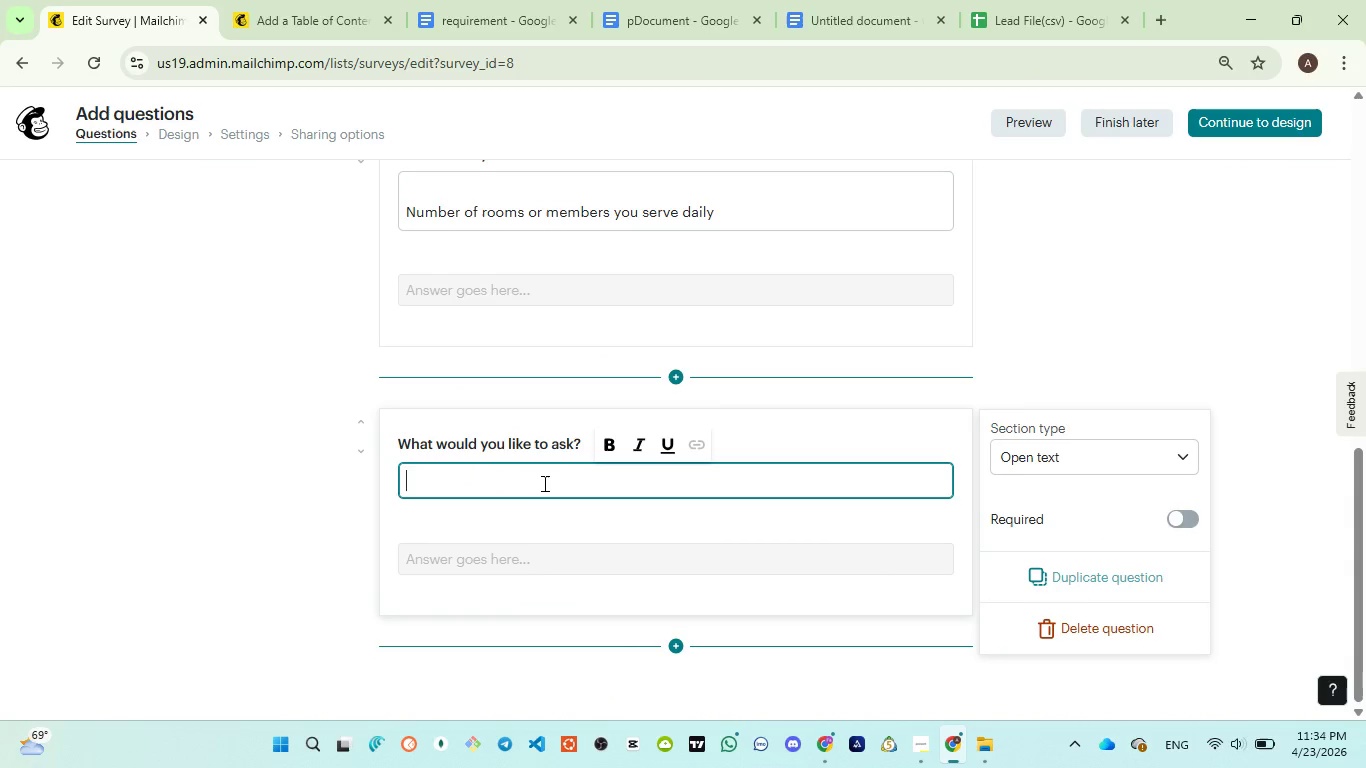 
key(Control+V)
 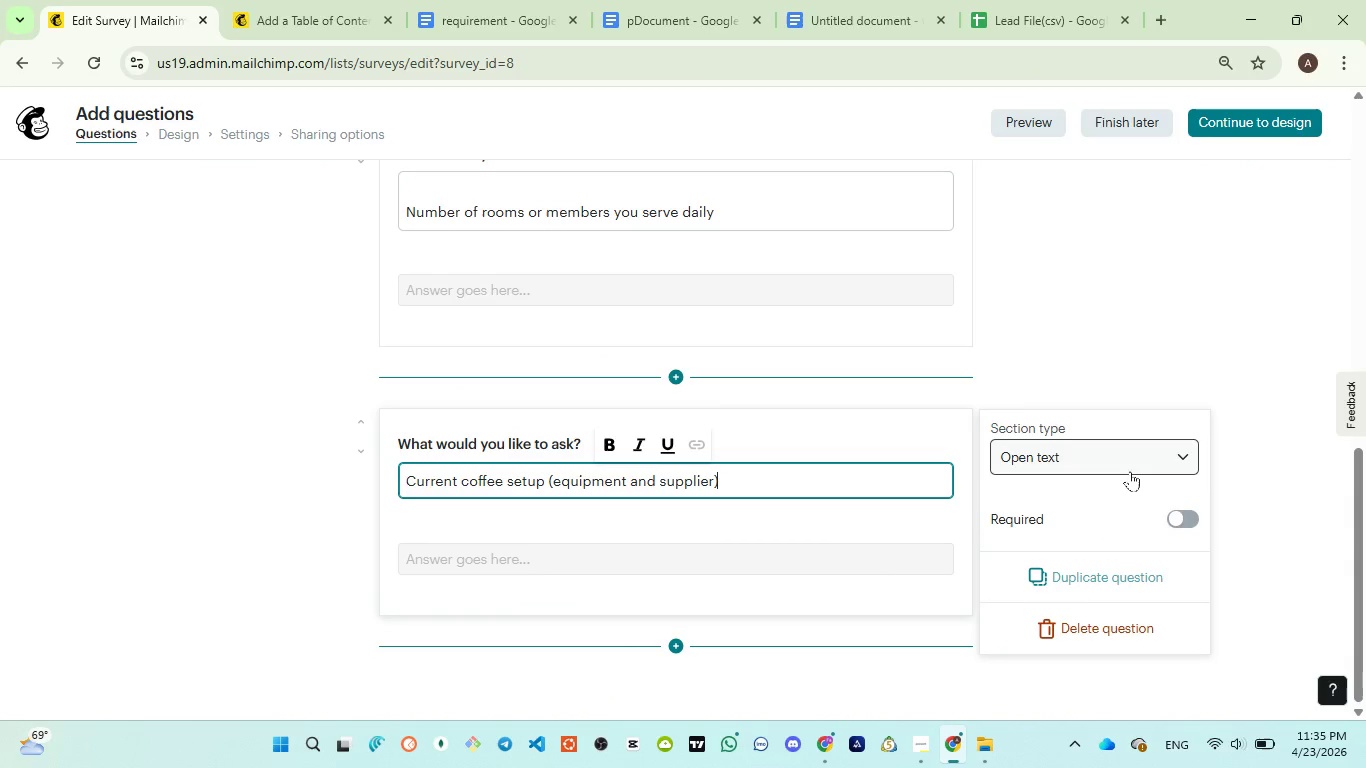 
left_click([1178, 514])
 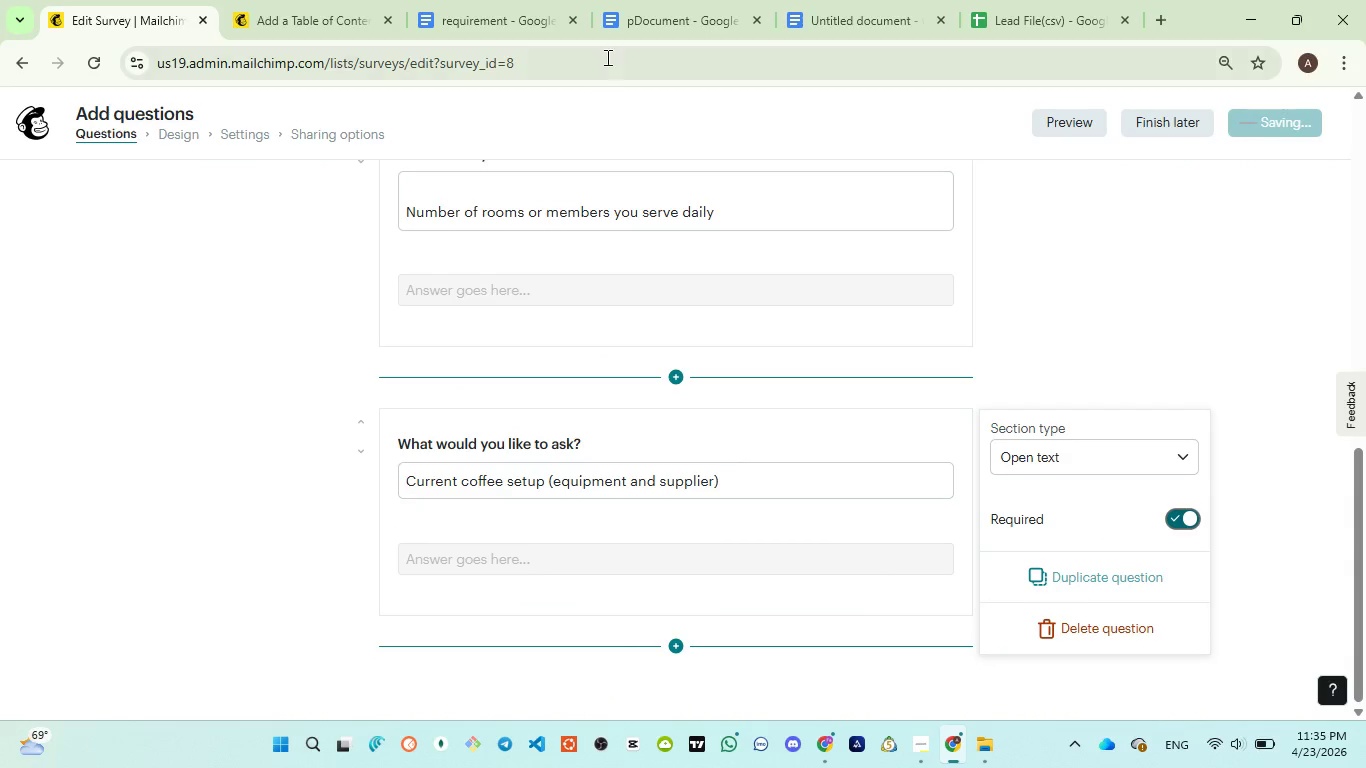 
left_click([642, 25])
 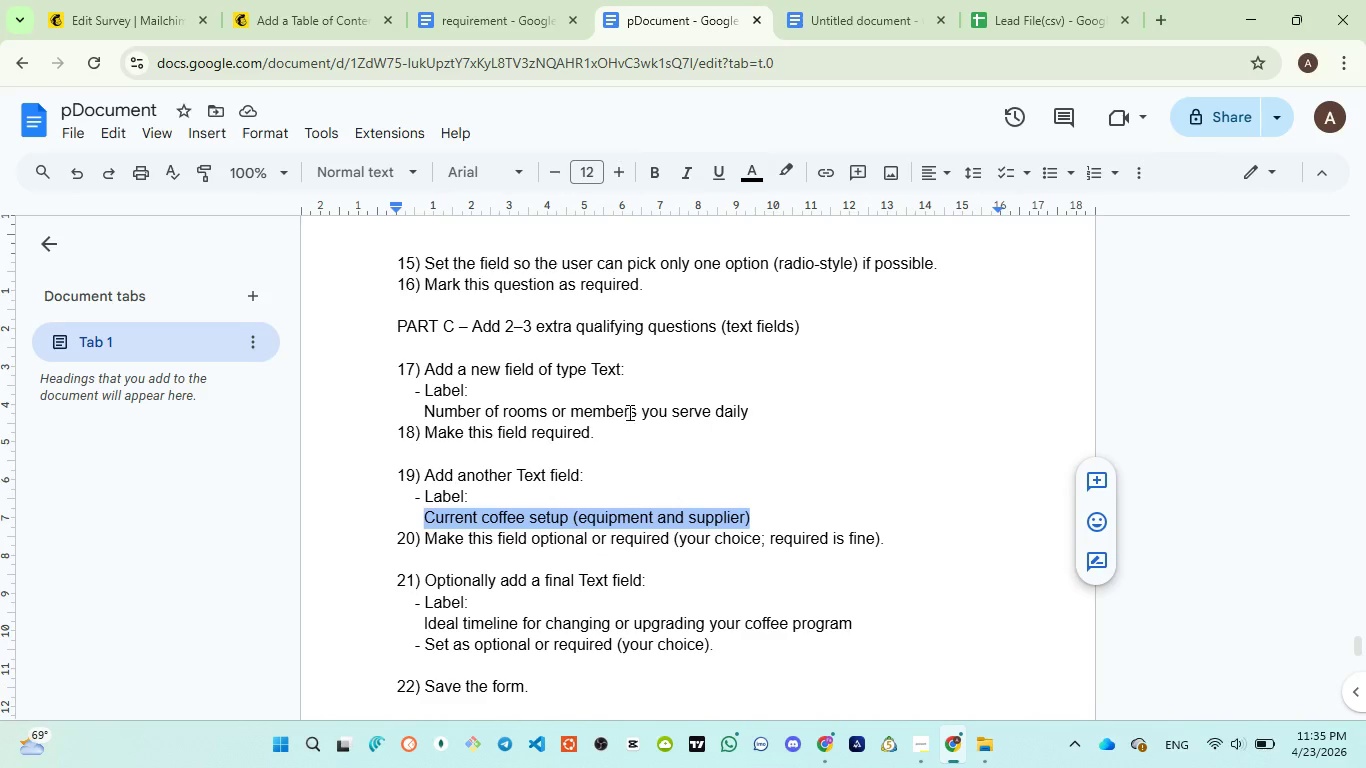 
scroll: coordinate [628, 413], scroll_direction: down, amount: 1.0
 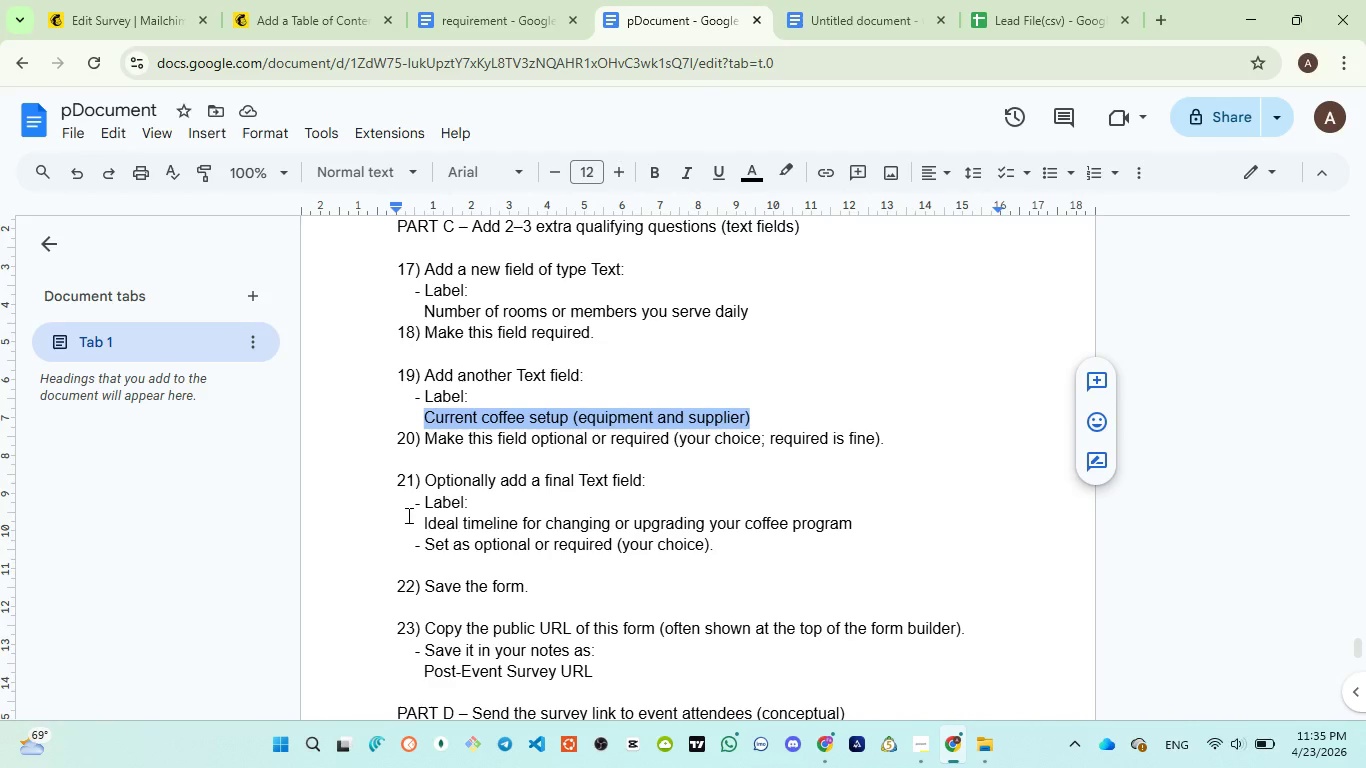 
wait(5.45)
 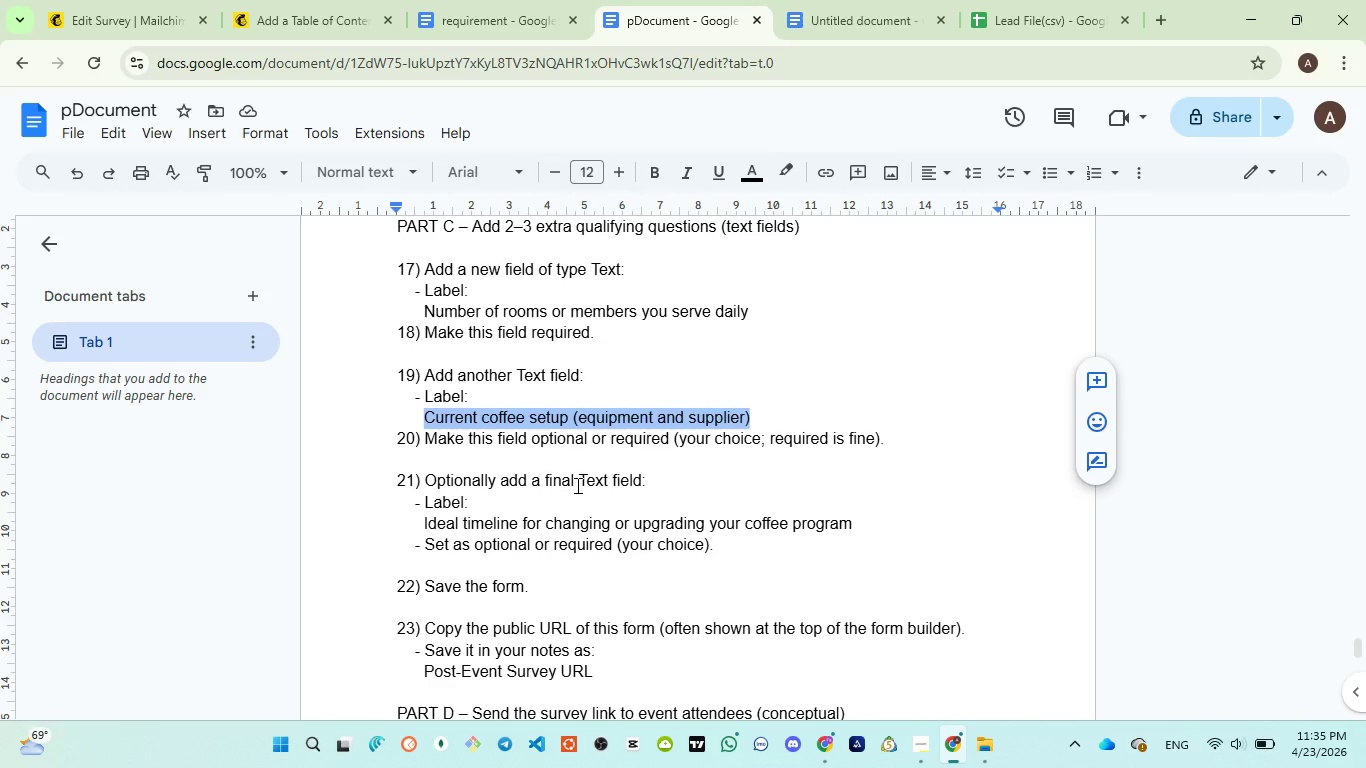 
left_click_drag(start_coordinate=[418, 515], to_coordinate=[719, 546])
 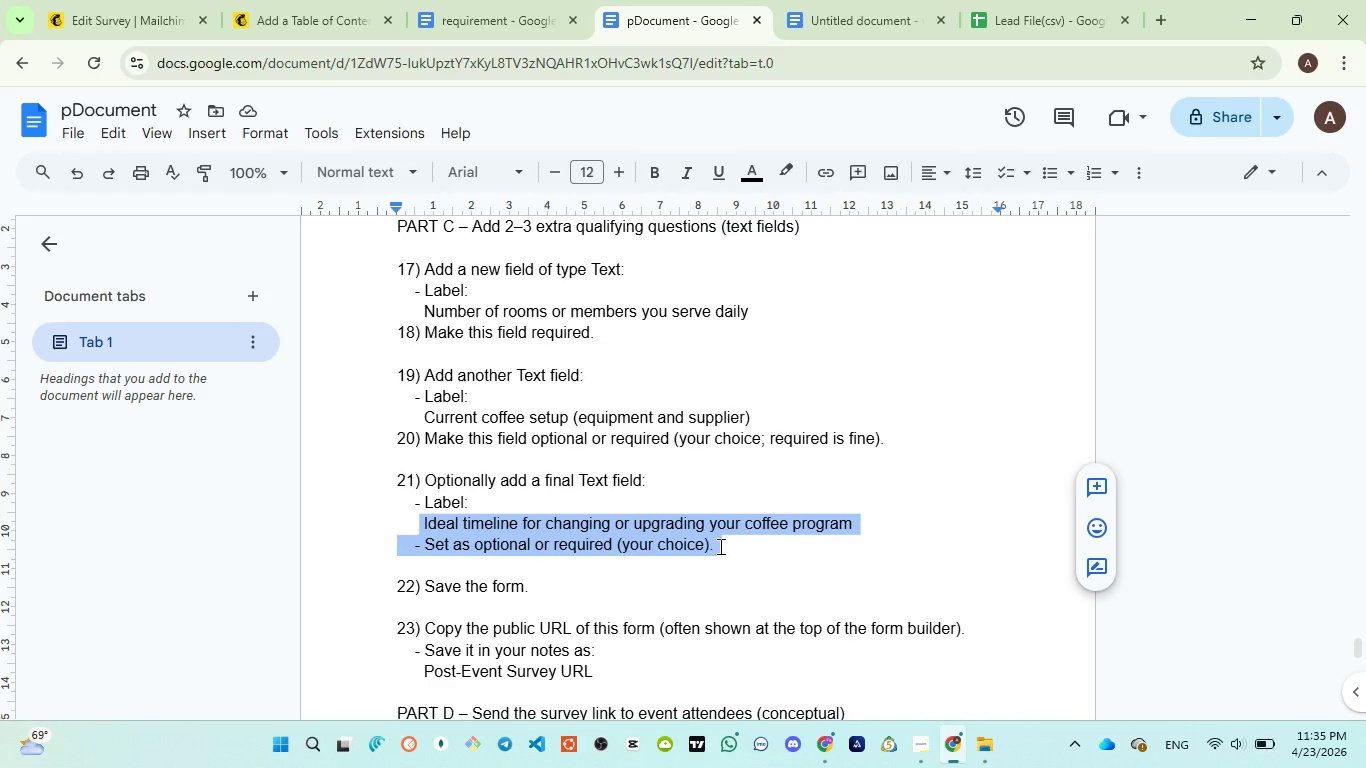 
key(Control+C)
 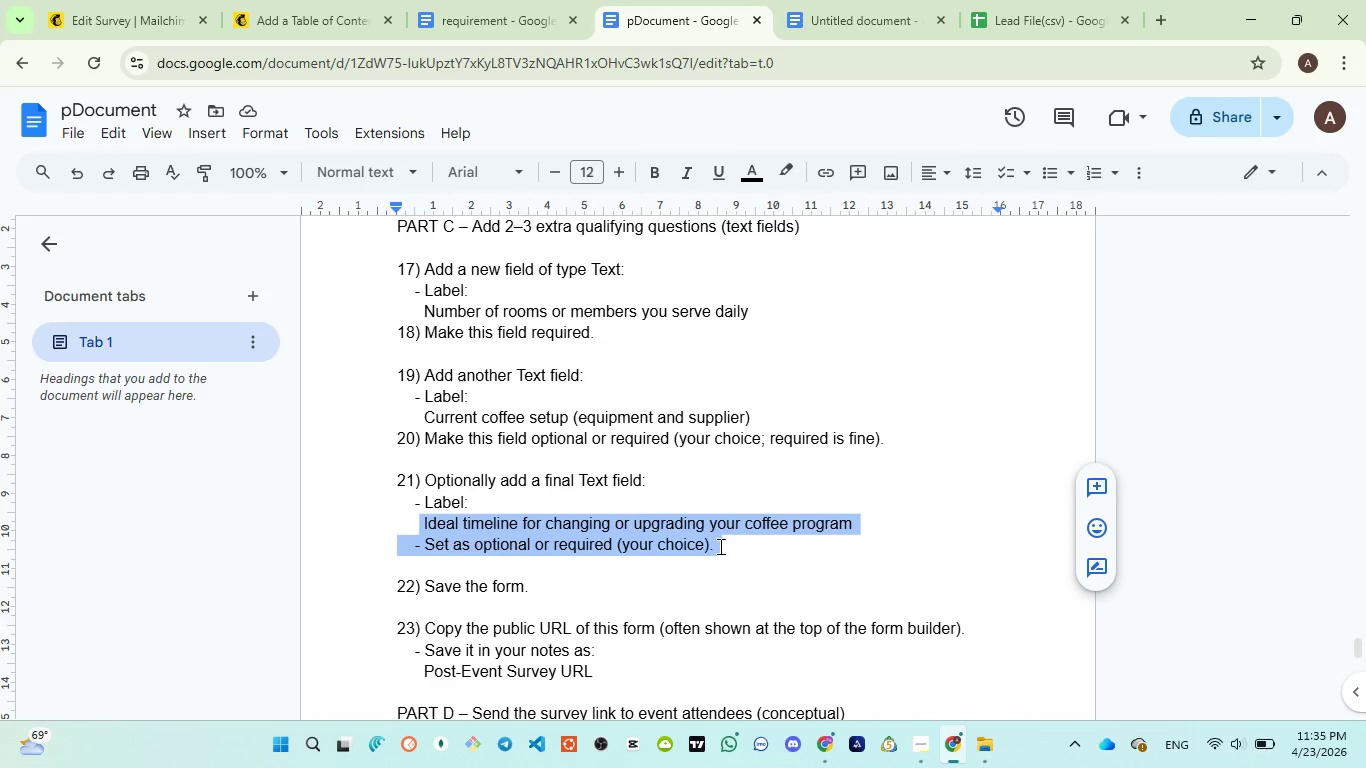 
key(Control+C)
 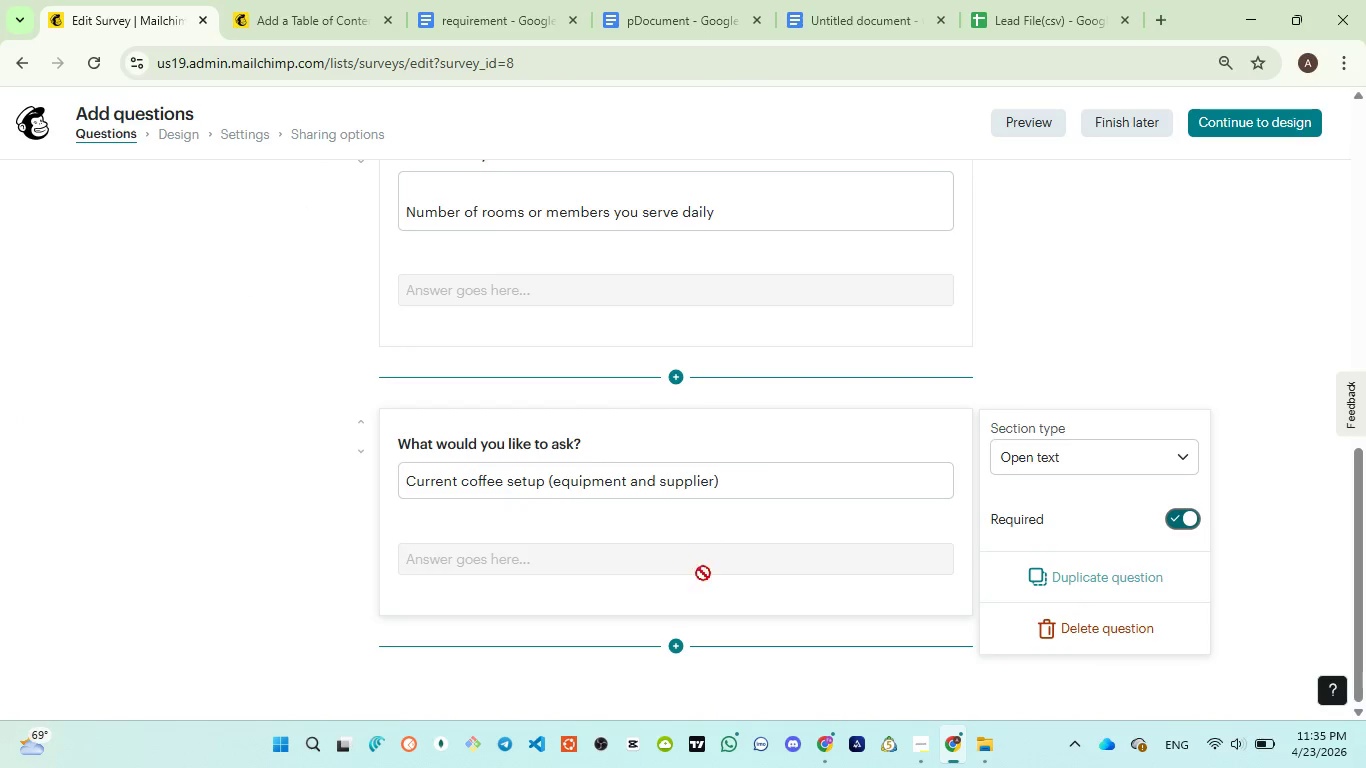 
left_click([675, 645])
 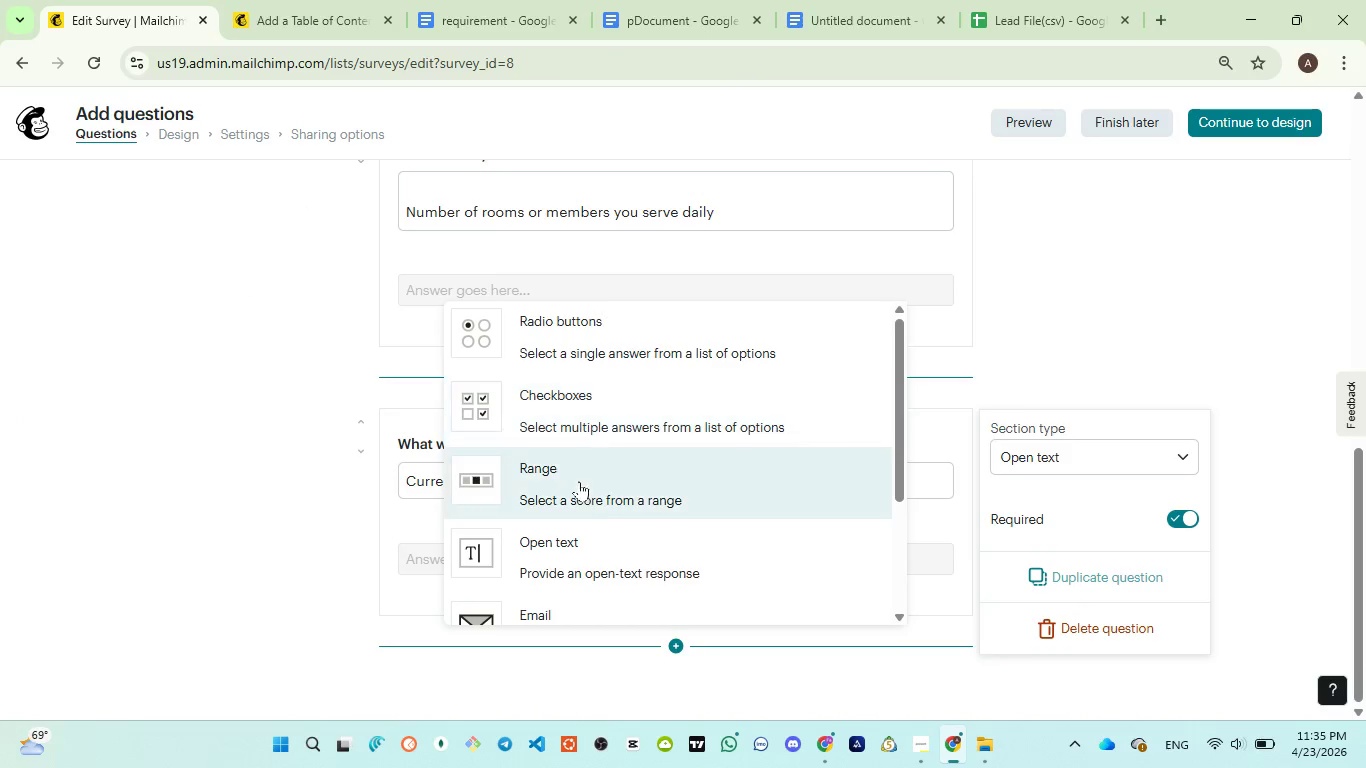 
left_click([581, 543])
 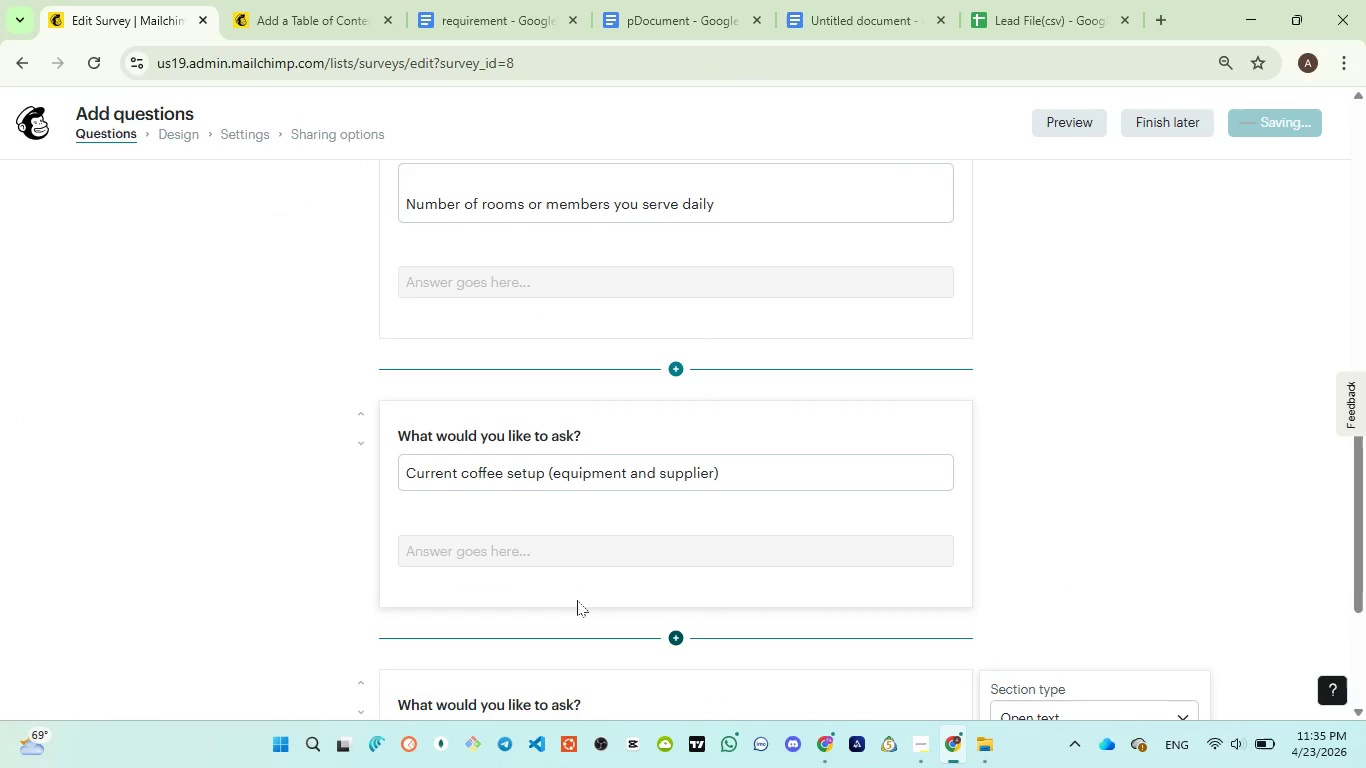 
scroll: coordinate [577, 600], scroll_direction: down, amount: 3.0
 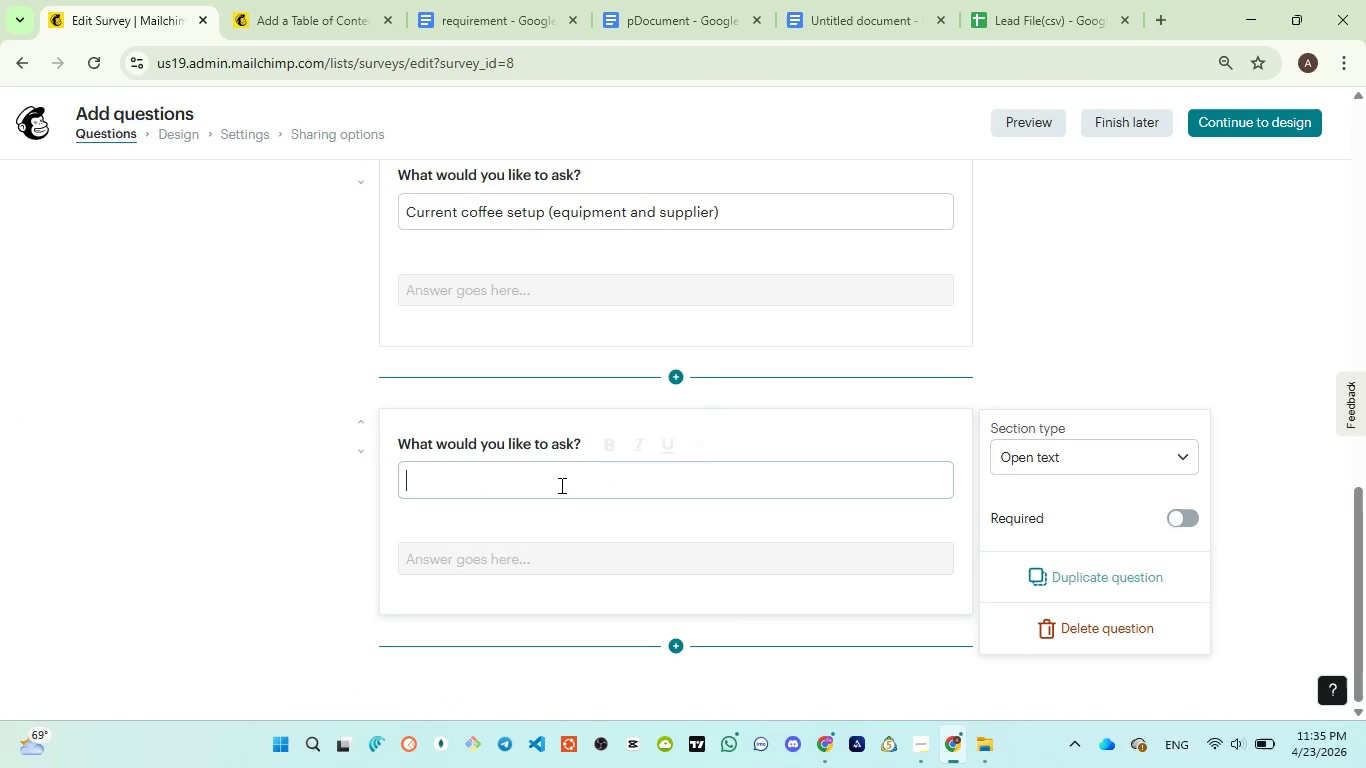 
key(Control+V)
 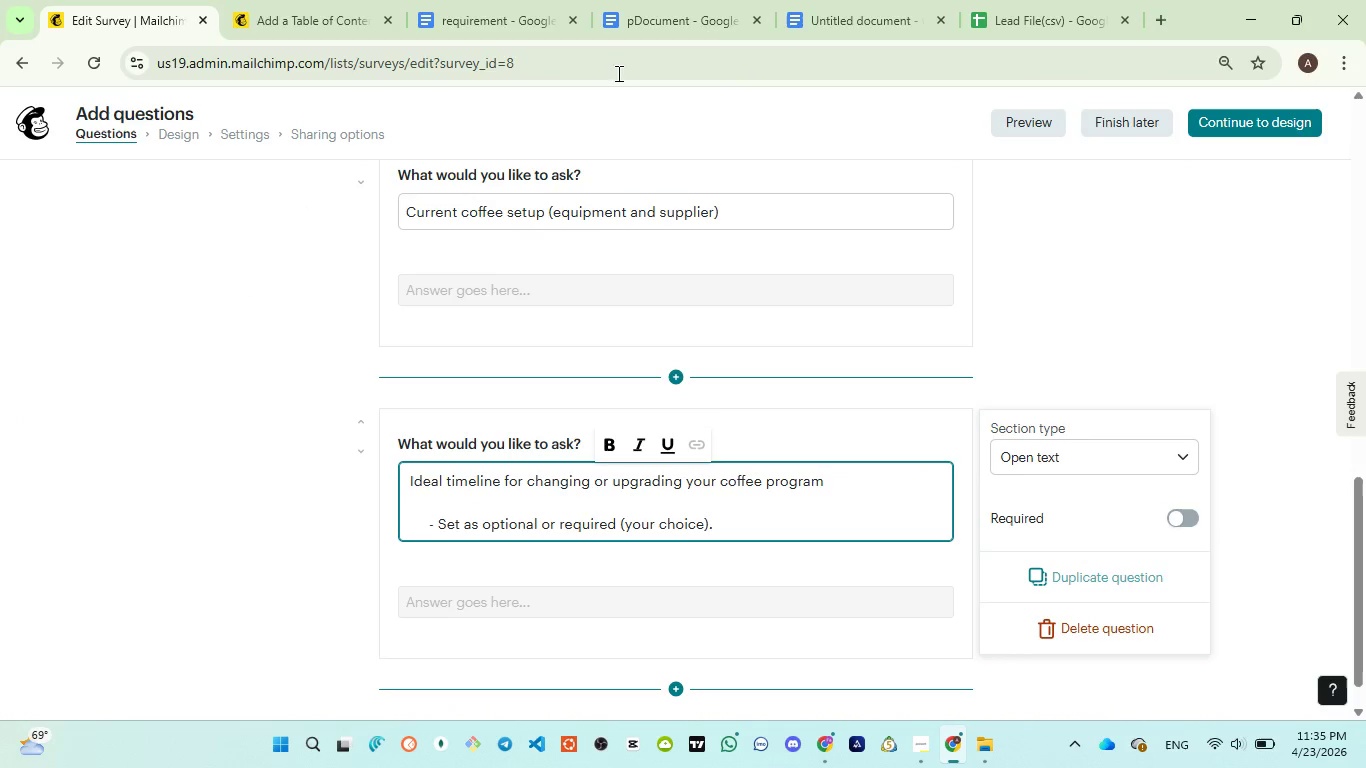 
left_click([648, 13])
 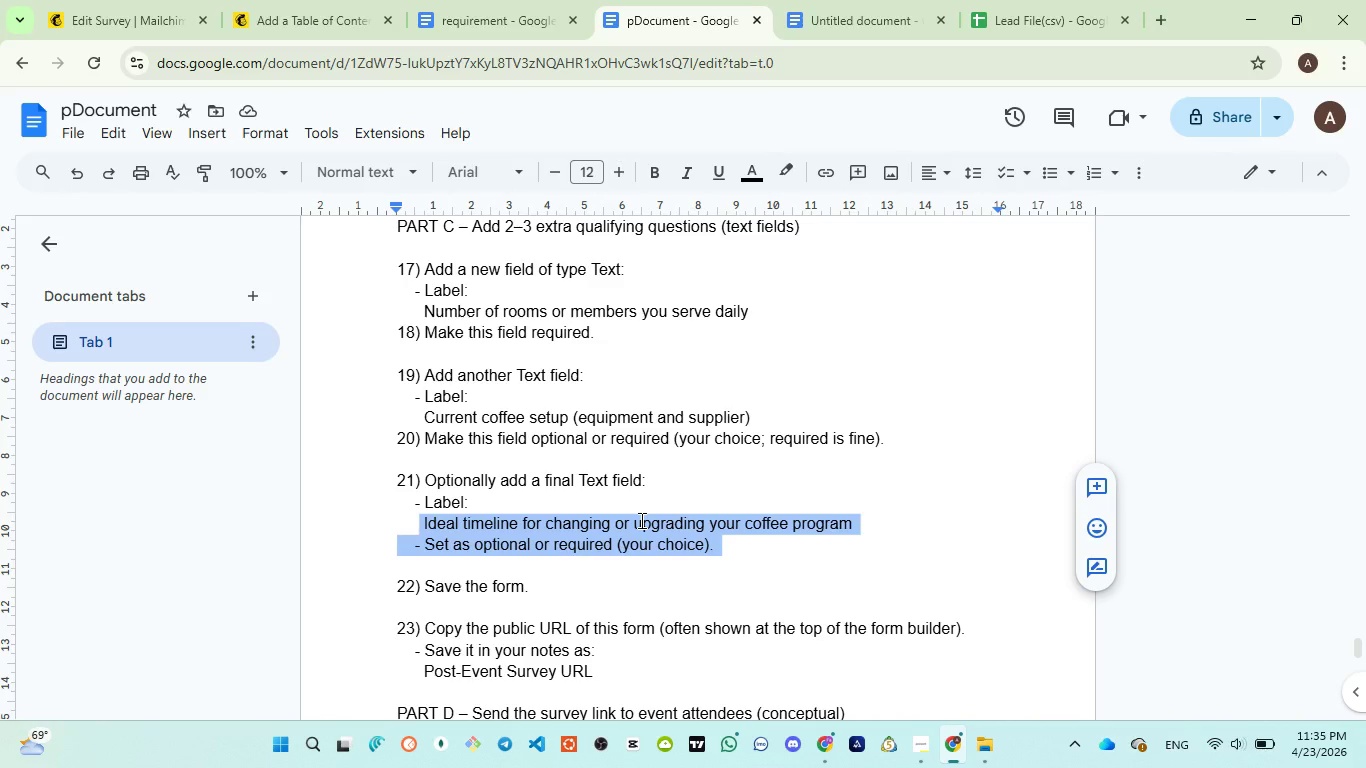 
scroll: coordinate [640, 520], scroll_direction: down, amount: 1.0
 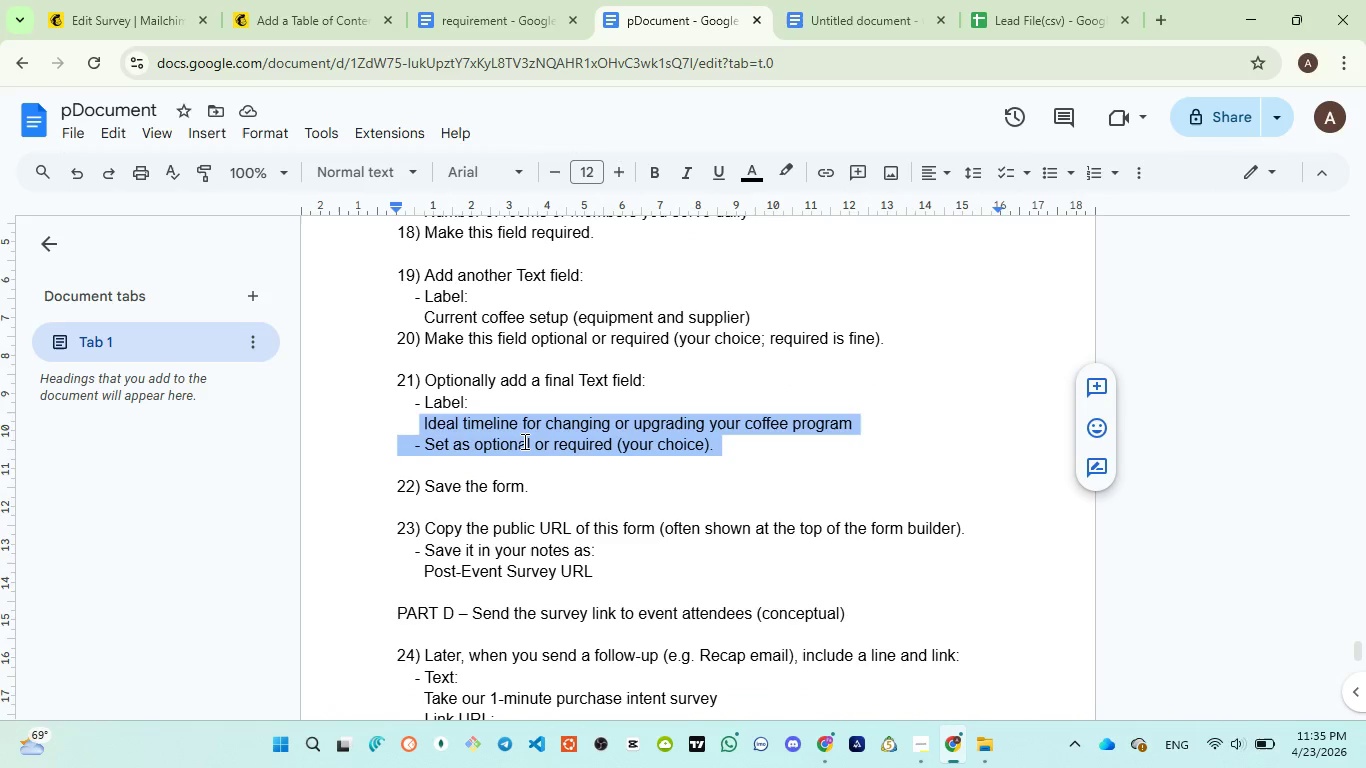 
left_click([108, 23])
 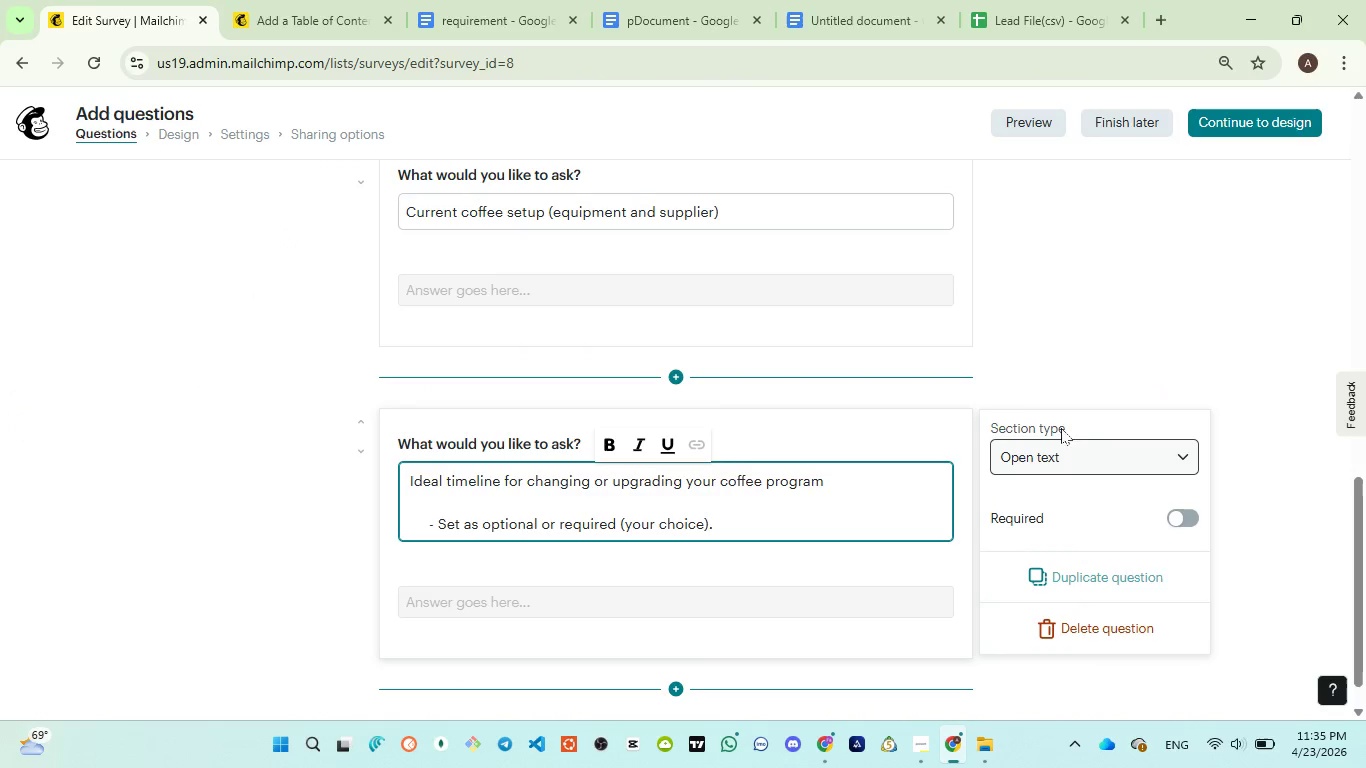 
scroll: coordinate [1066, 417], scroll_direction: up, amount: 2.0
 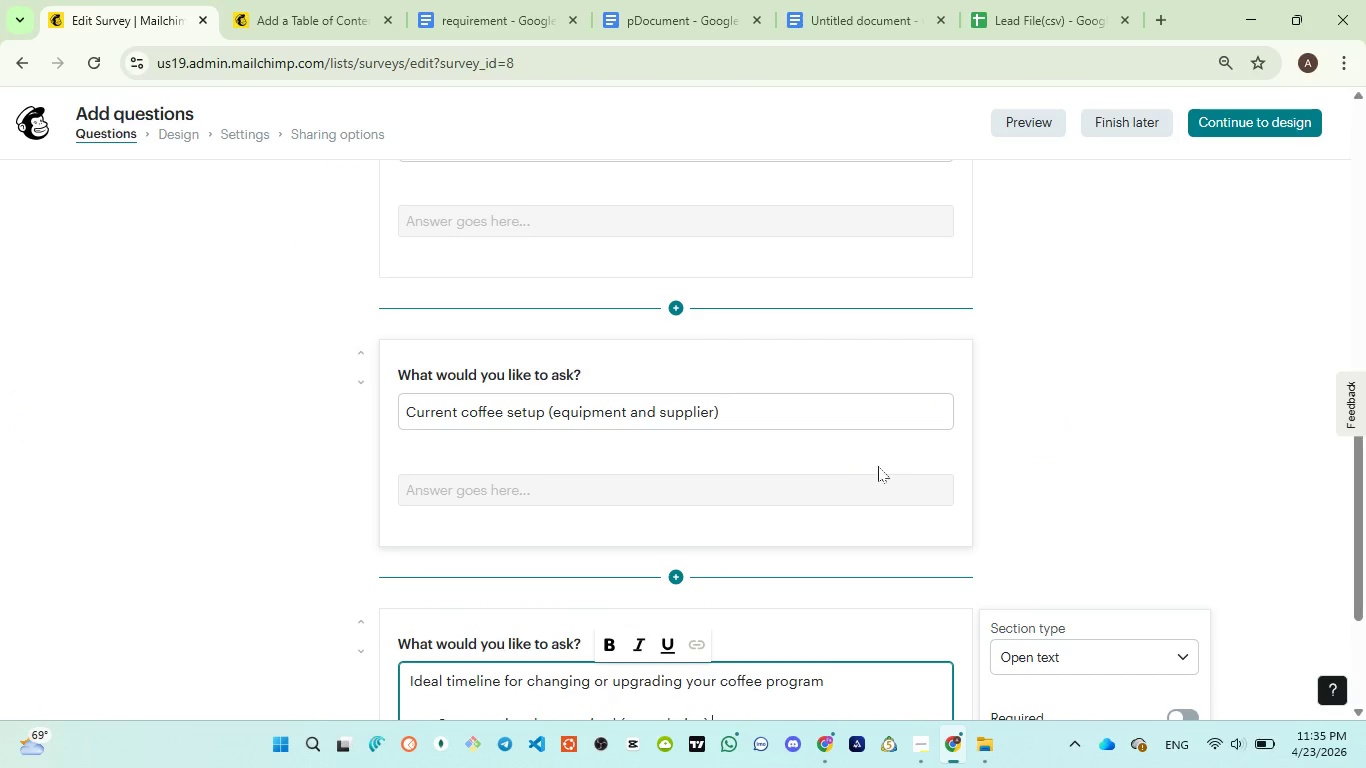 
left_click([903, 457])
 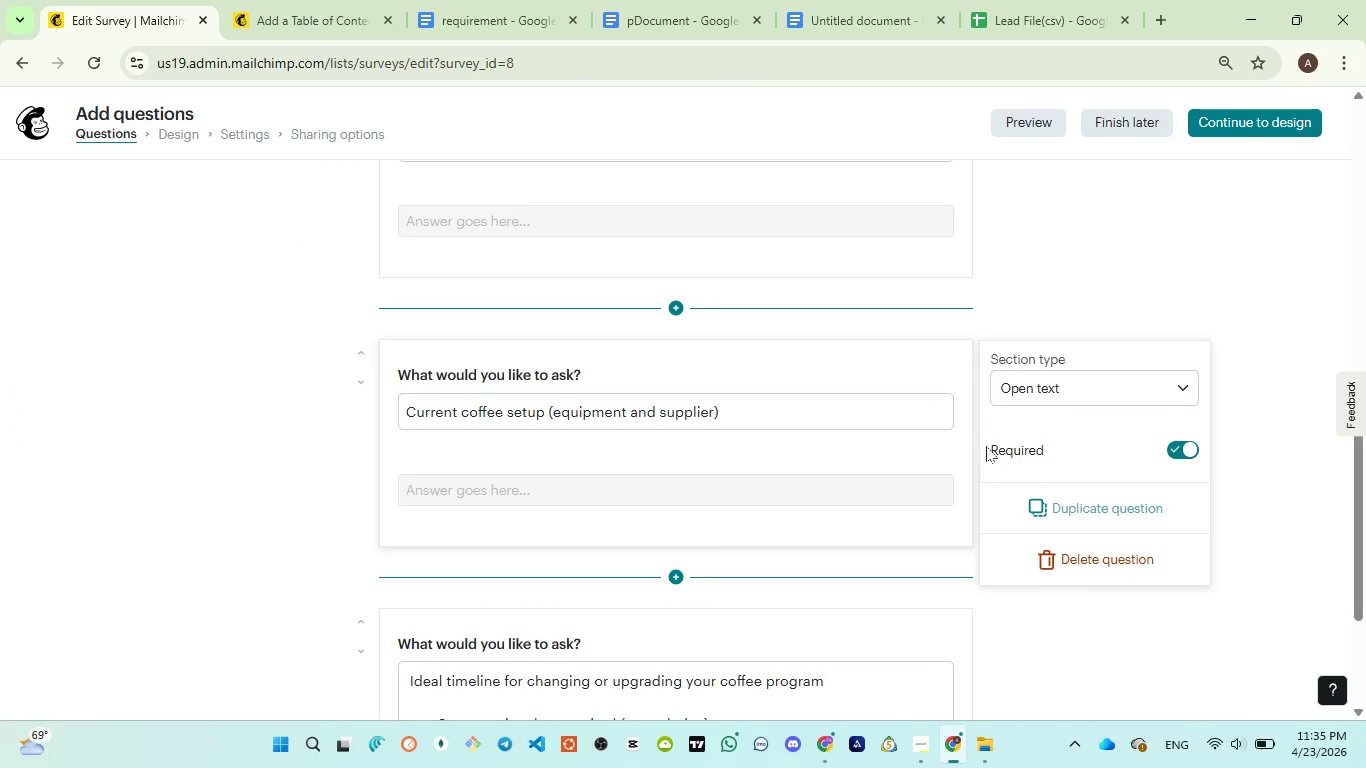 
scroll: coordinate [986, 446], scroll_direction: up, amount: 5.0
 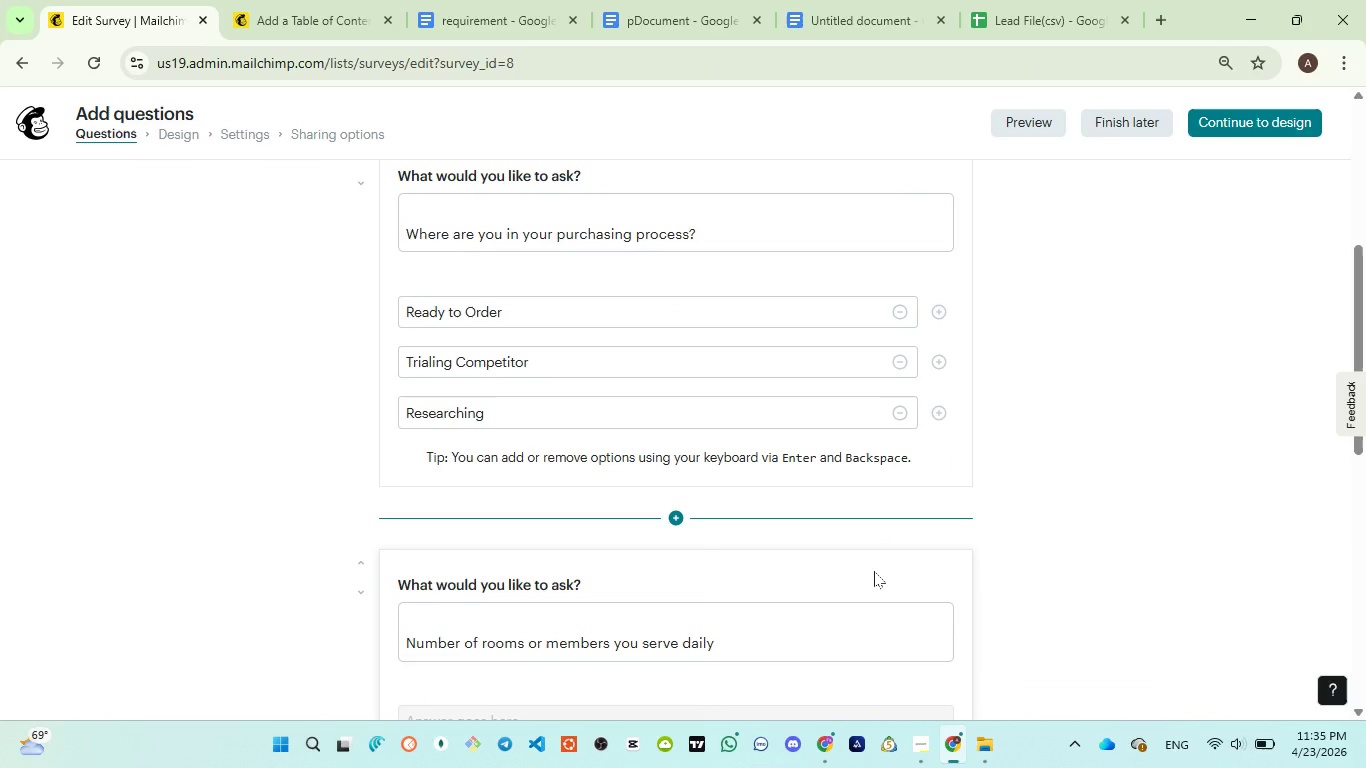 
left_click([874, 571])
 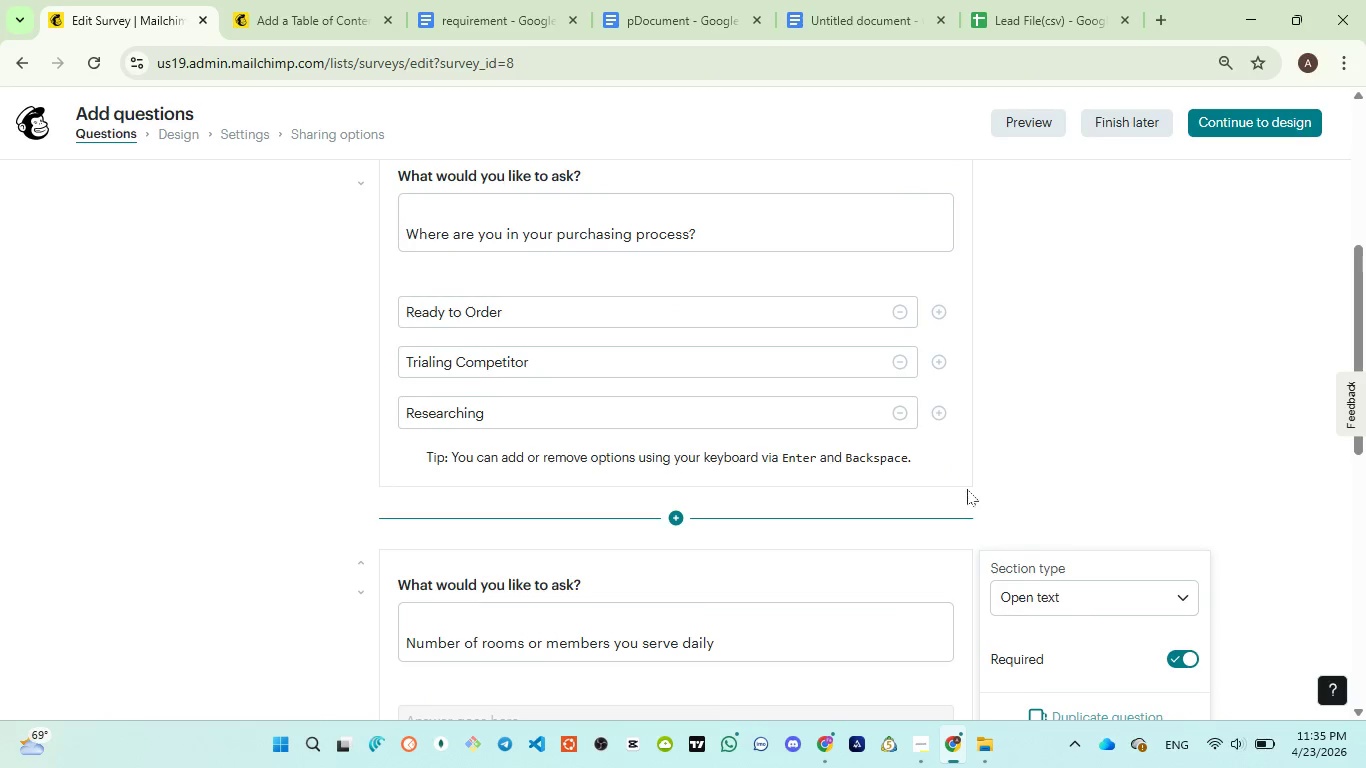 
scroll: coordinate [967, 489], scroll_direction: up, amount: 1.0
 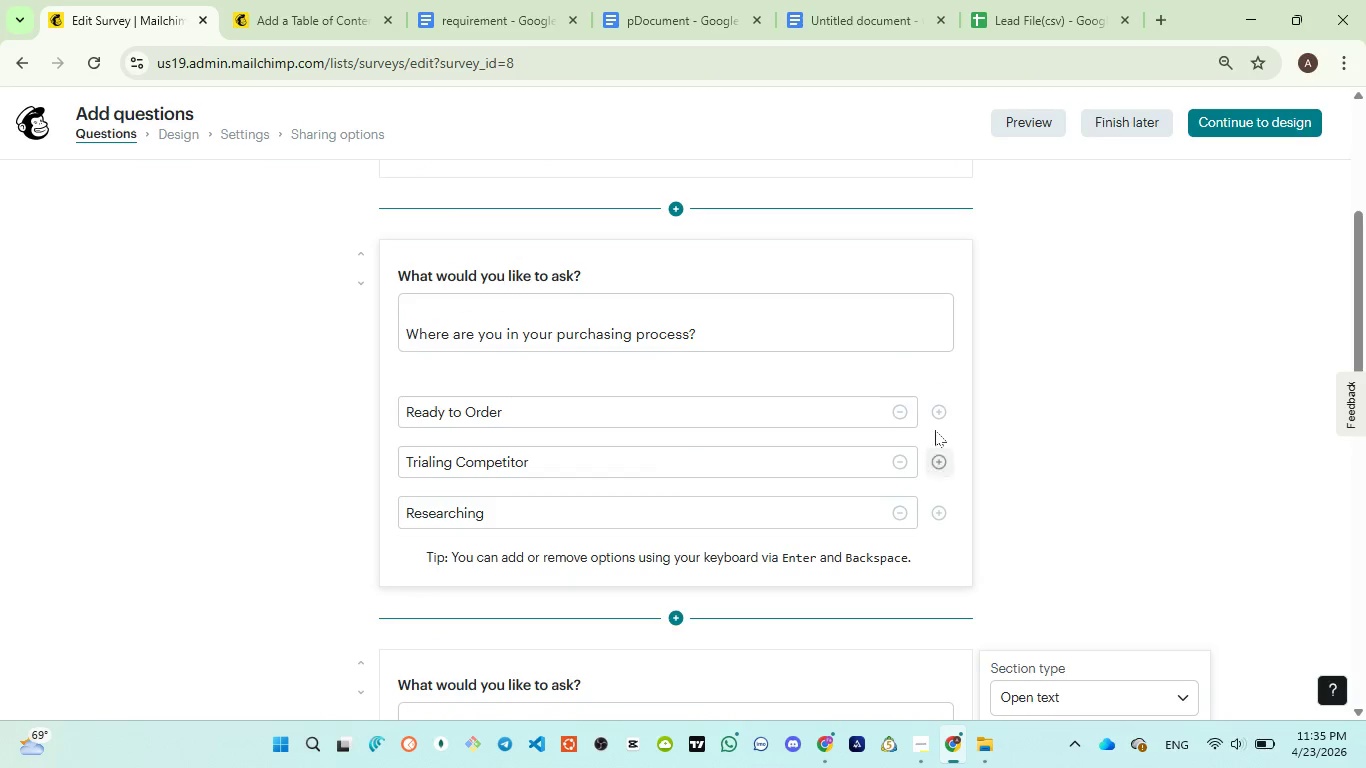 
mouse_move([947, 388])
 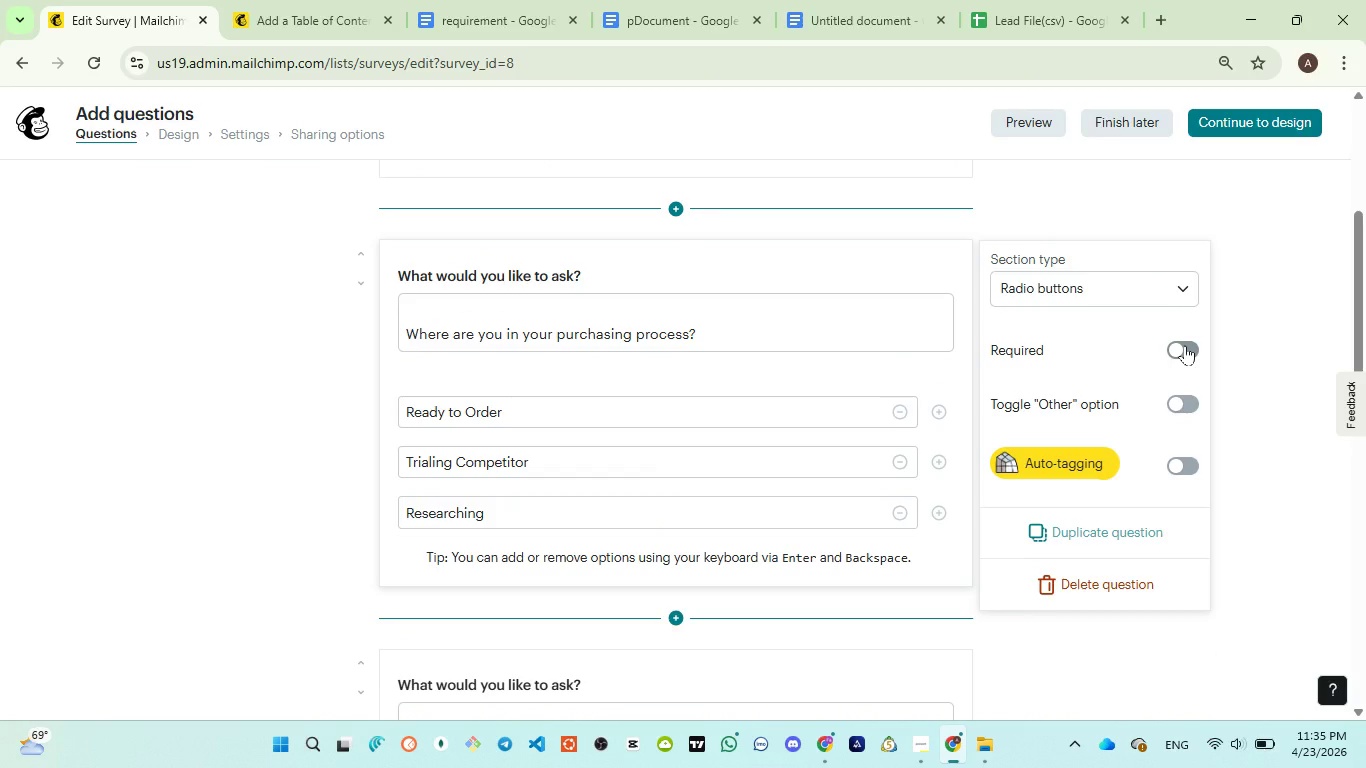 
left_click([1185, 345])
 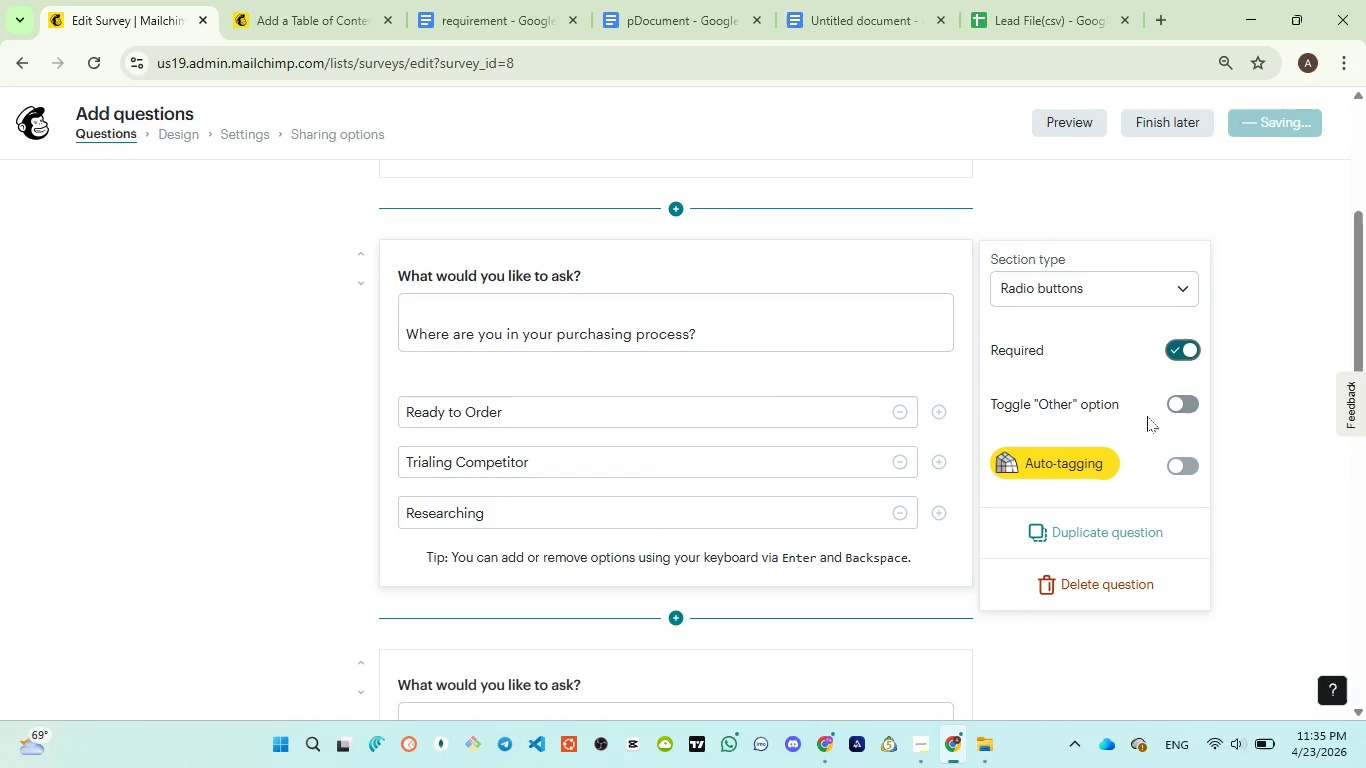 
scroll: coordinate [773, 375], scroll_direction: up, amount: 5.0
 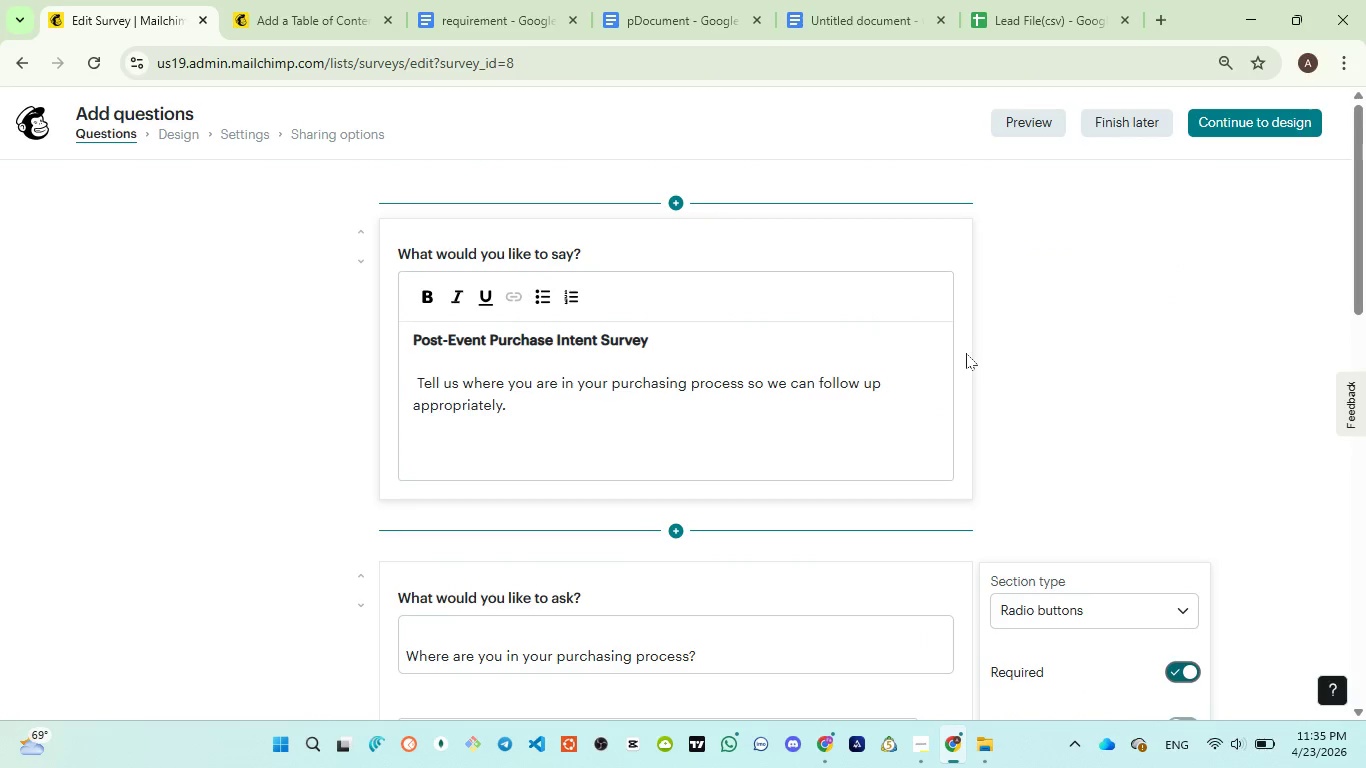 
scroll: coordinate [996, 390], scroll_direction: down, amount: 22.0
 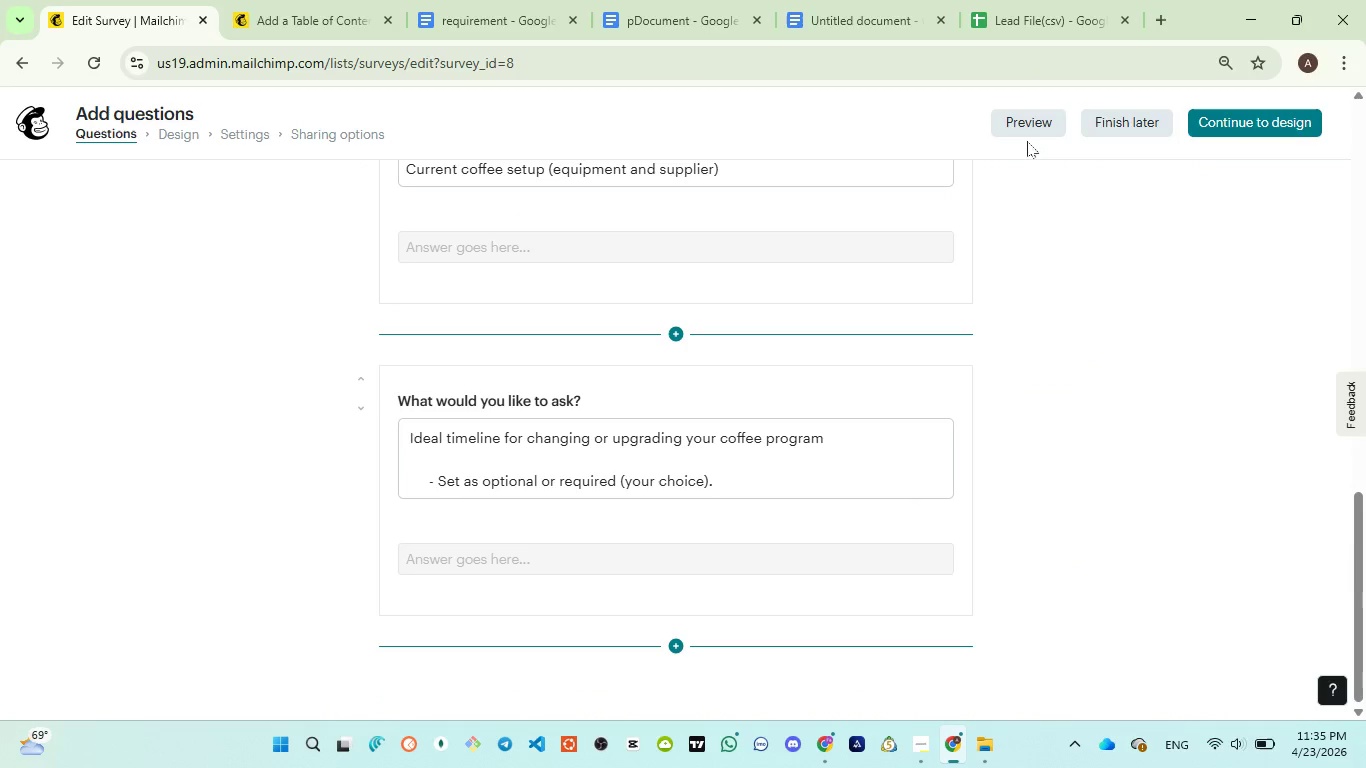 
left_click([1037, 116])
 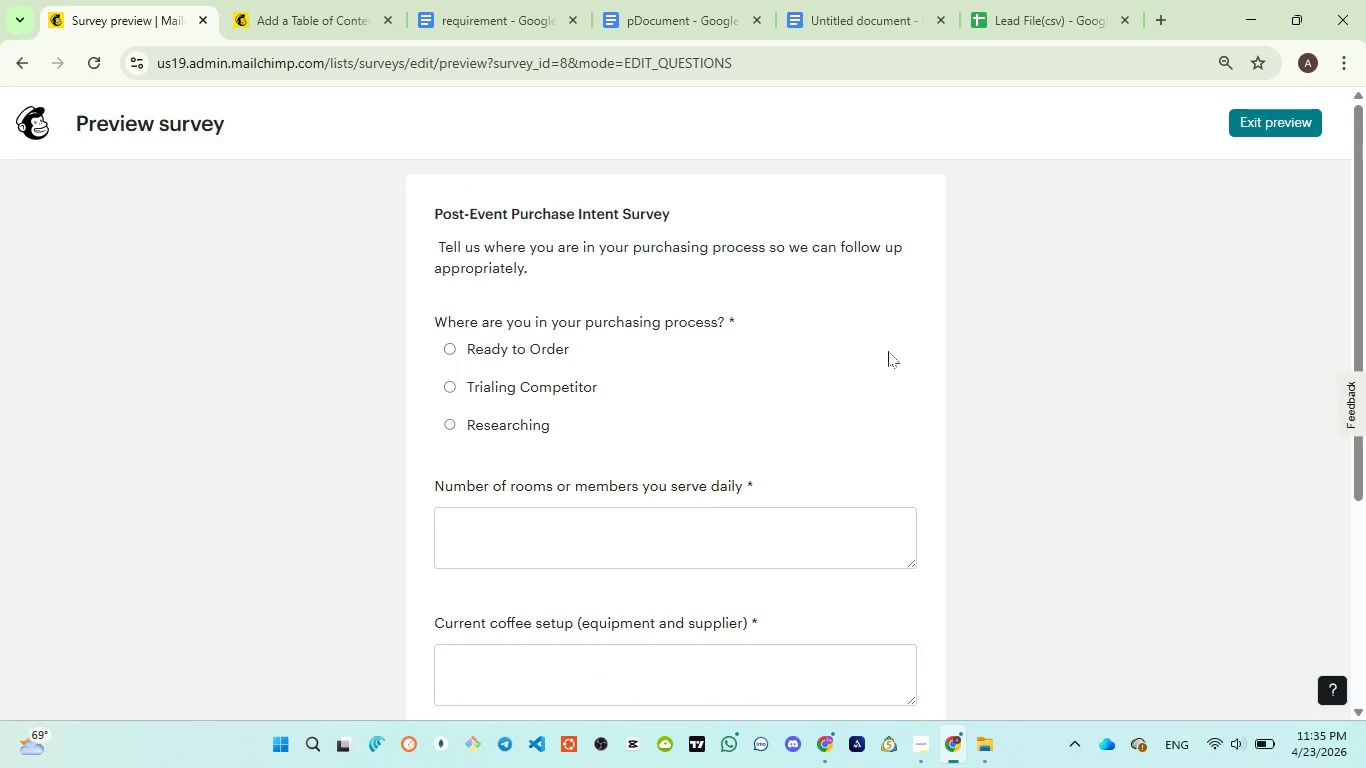 
scroll: coordinate [606, 477], scroll_direction: up, amount: 3.0
 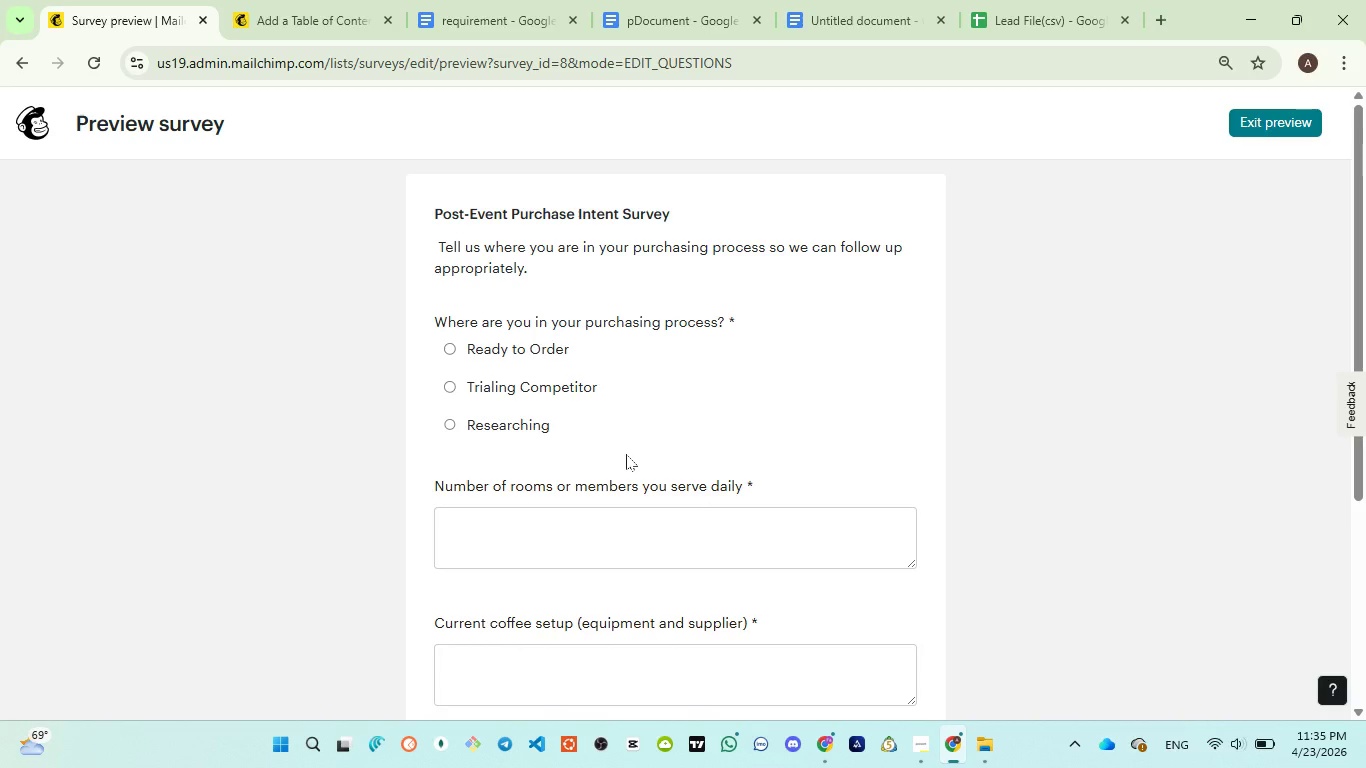 
wait(8.68)
 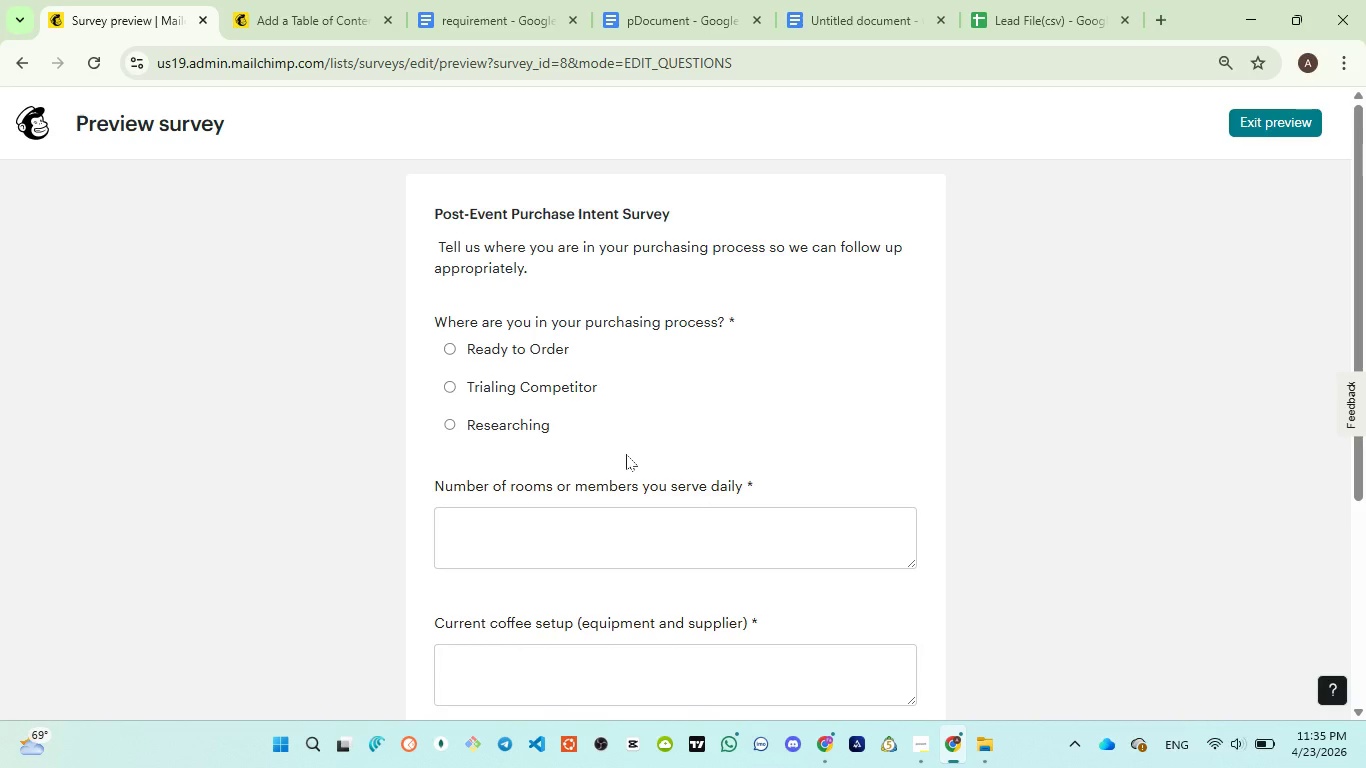 
left_click([452, 350])
 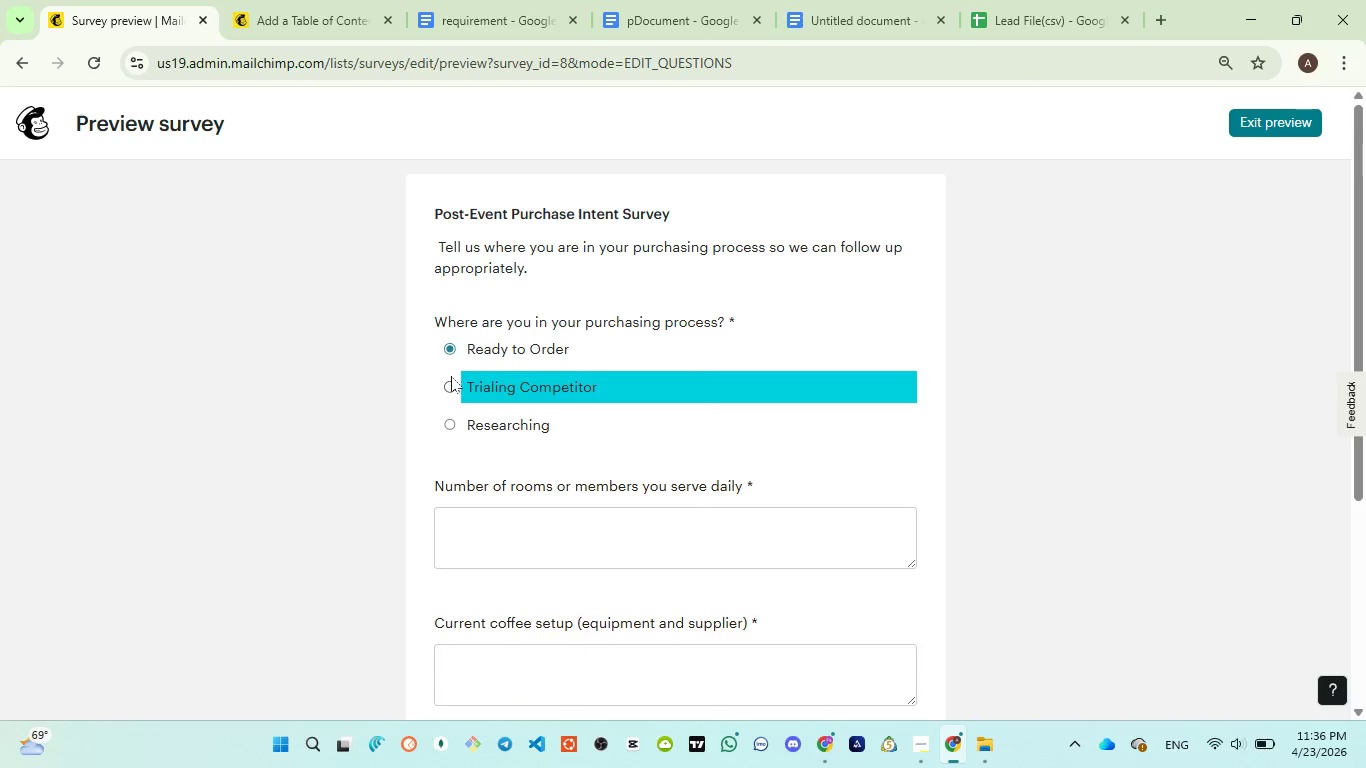 
left_click([451, 378])
 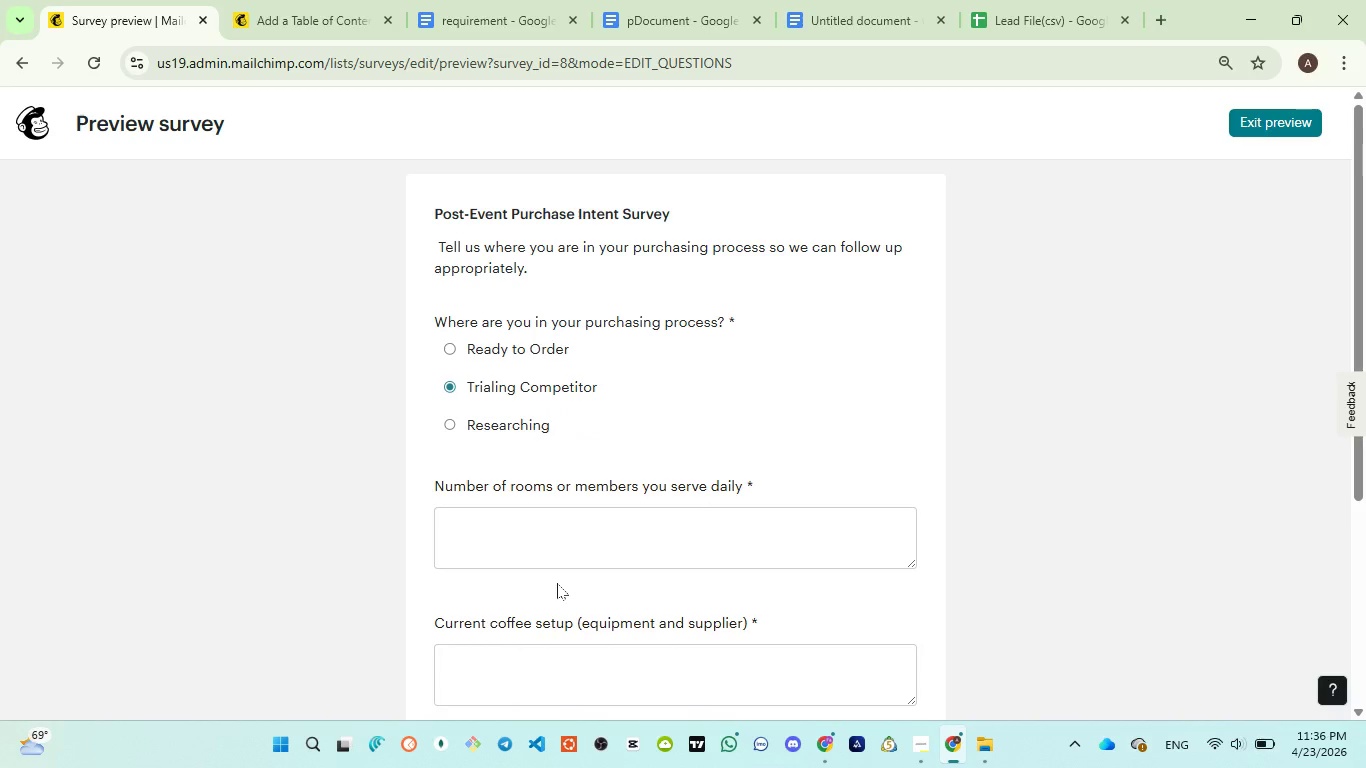 
wait(6.16)
 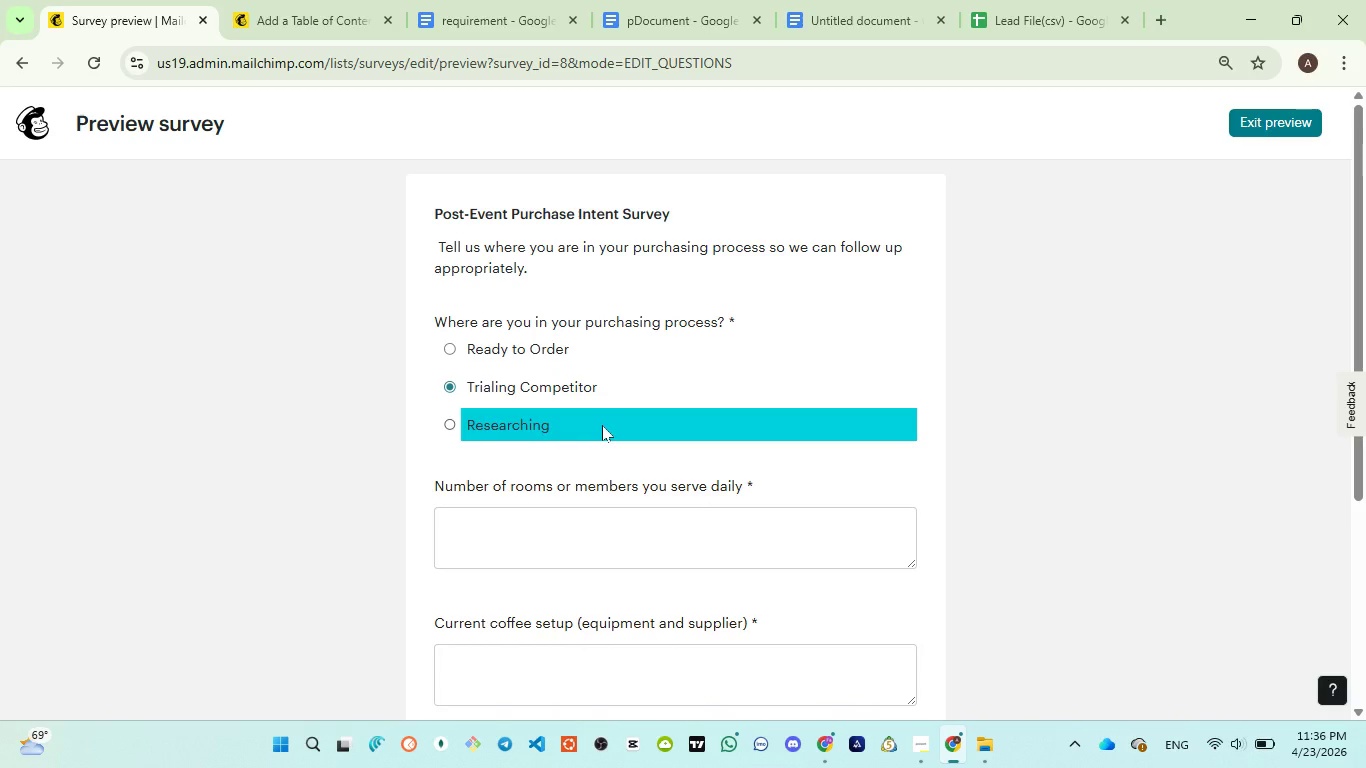 
left_click([505, 510])
 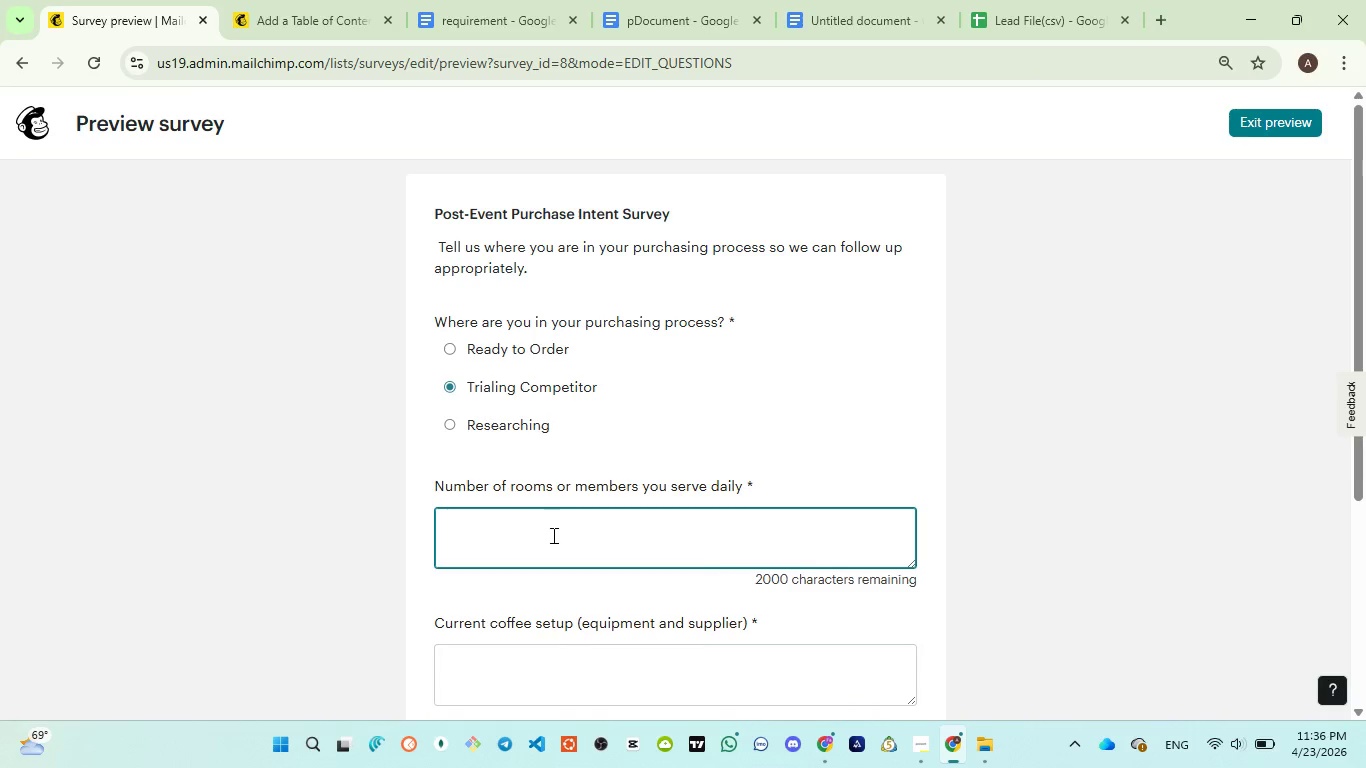 
scroll: coordinate [637, 473], scroll_direction: down, amount: 4.0
 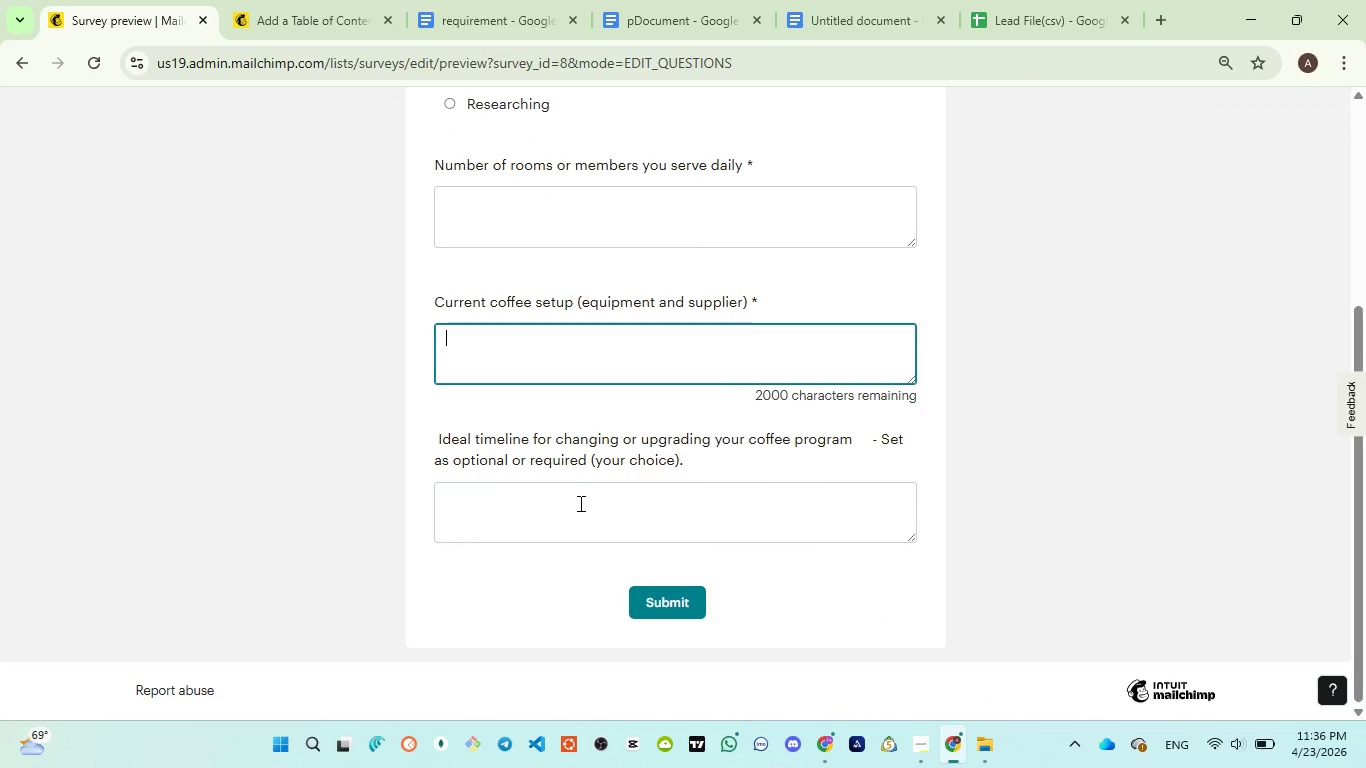 
left_click([579, 508])
 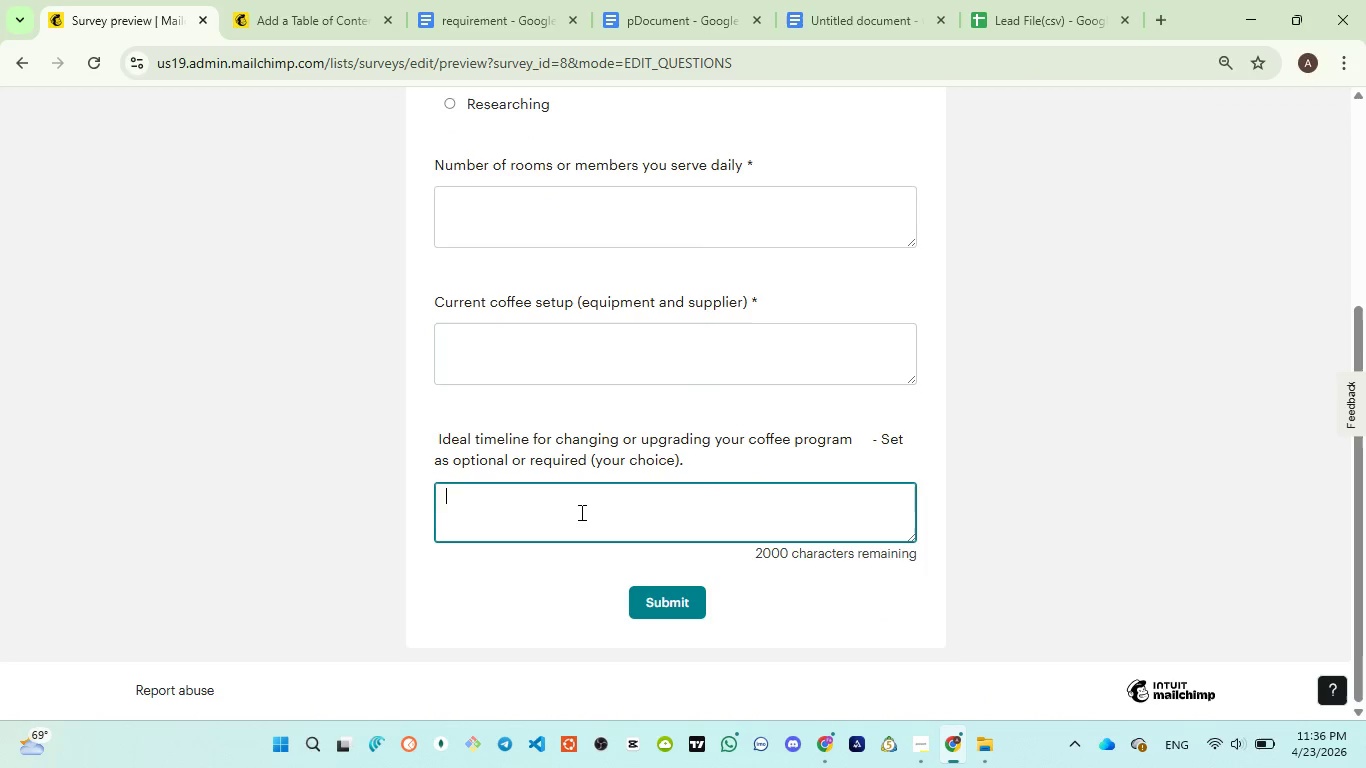 
scroll: coordinate [580, 512], scroll_direction: down, amount: 3.0
 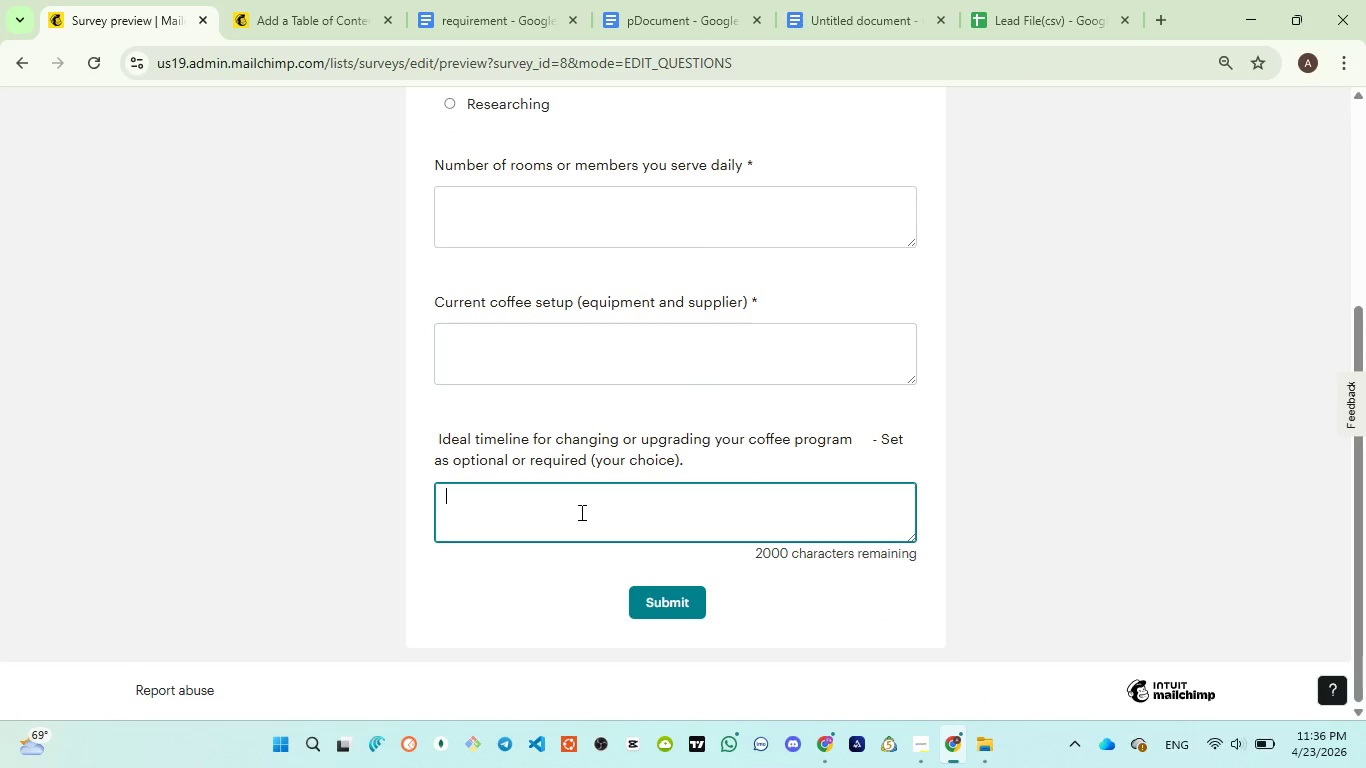 
left_click([580, 512])
 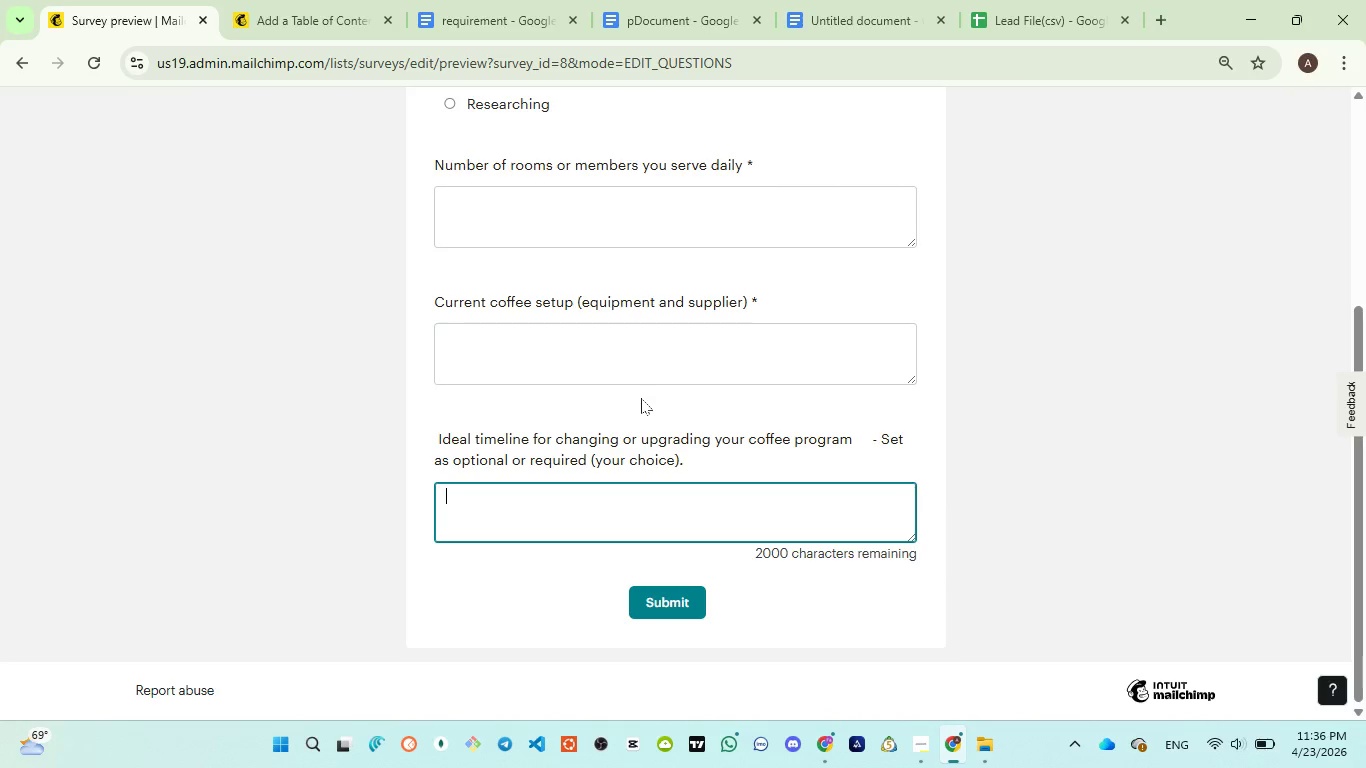 
wait(5.33)
 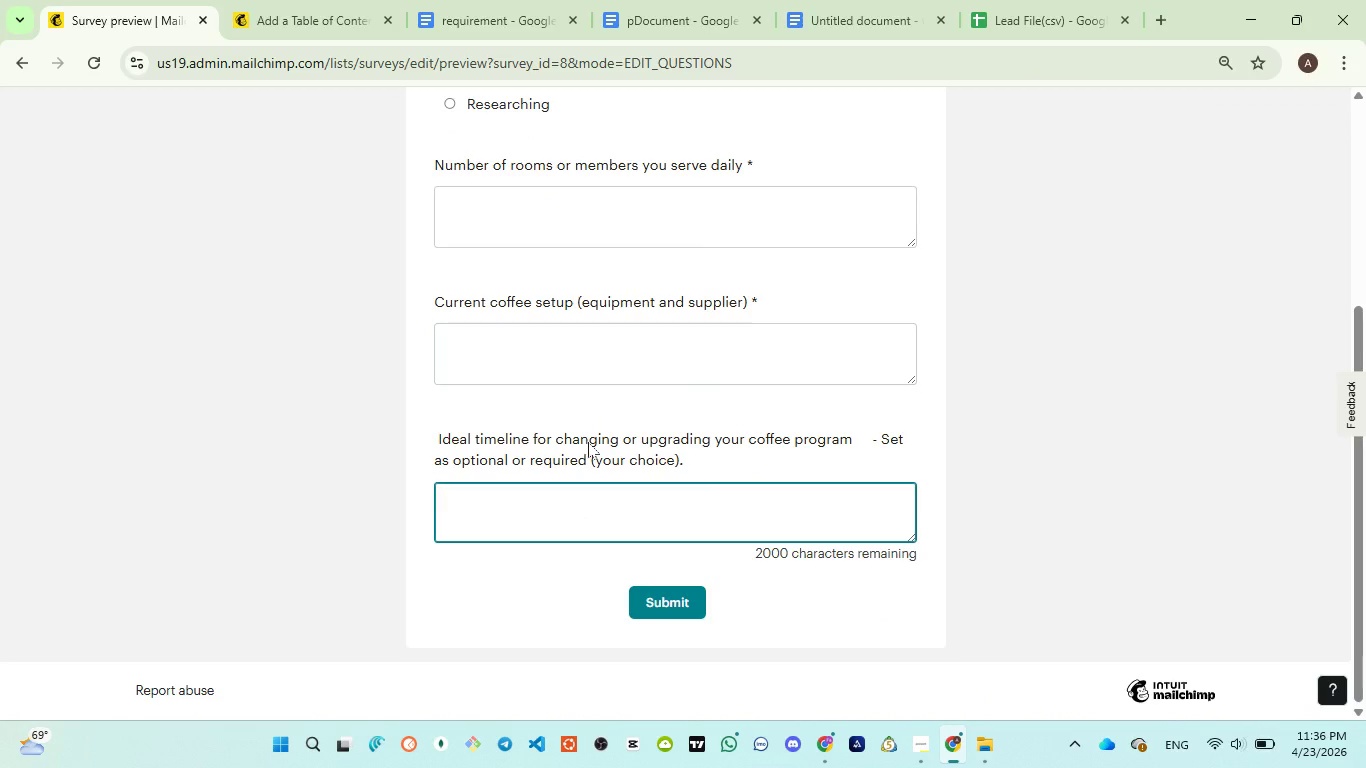 
scroll: coordinate [703, 452], scroll_direction: up, amount: 8.0
 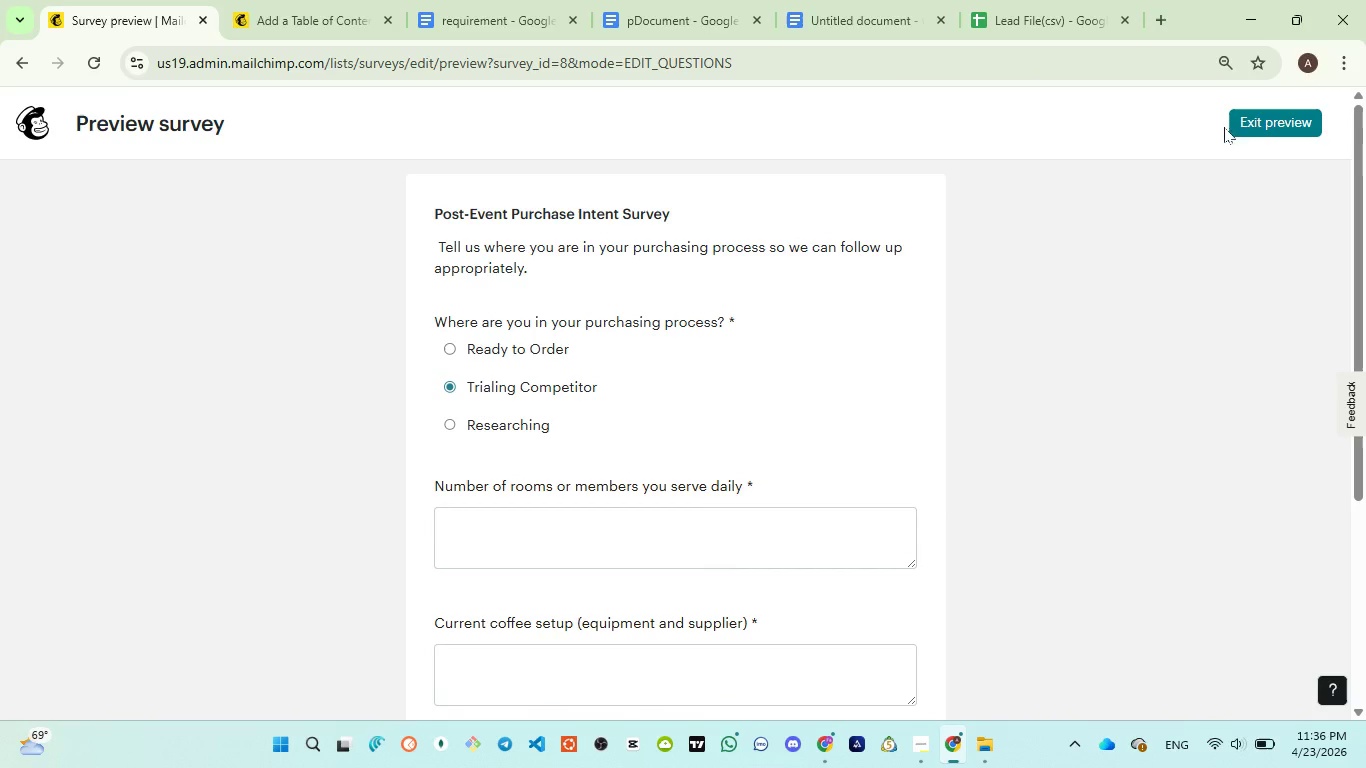 
left_click([1259, 116])
 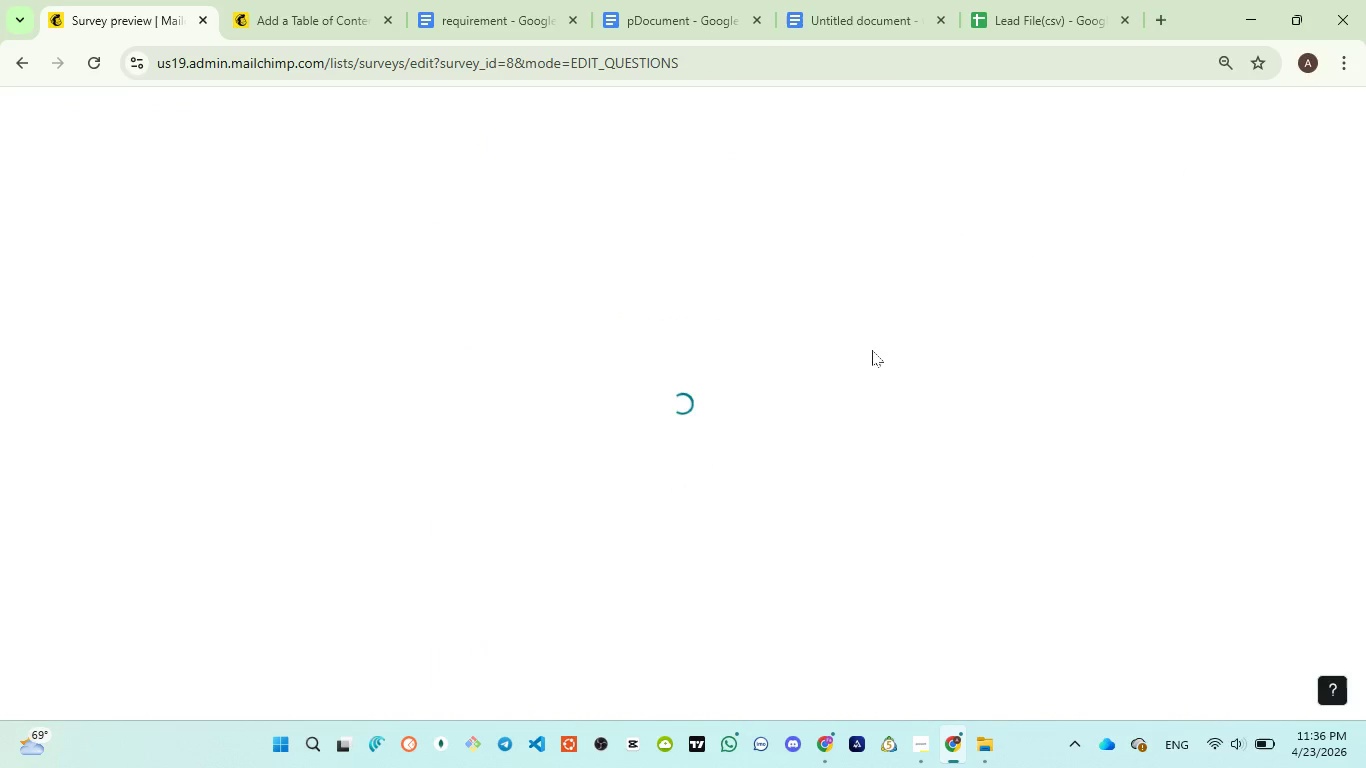 
mouse_move([682, 485])
 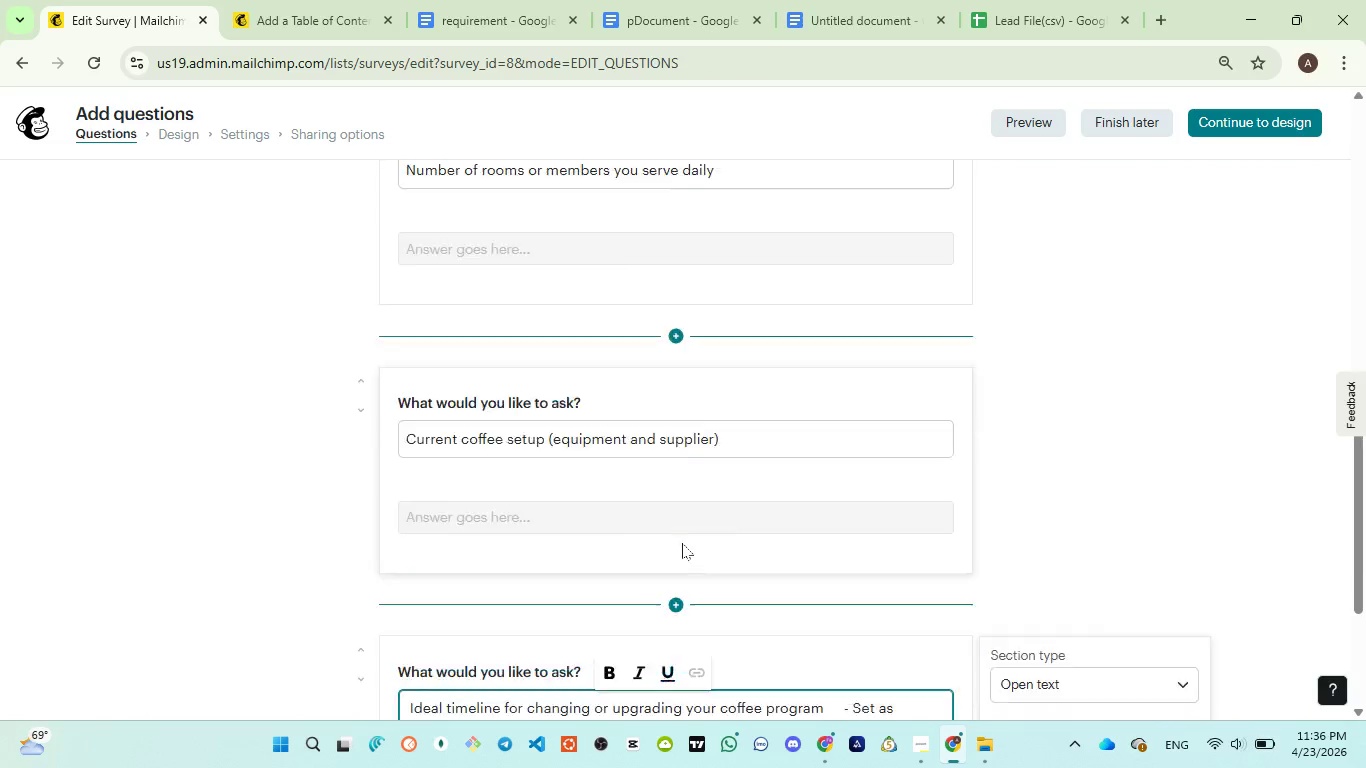 
scroll: coordinate [682, 543], scroll_direction: down, amount: 5.0
 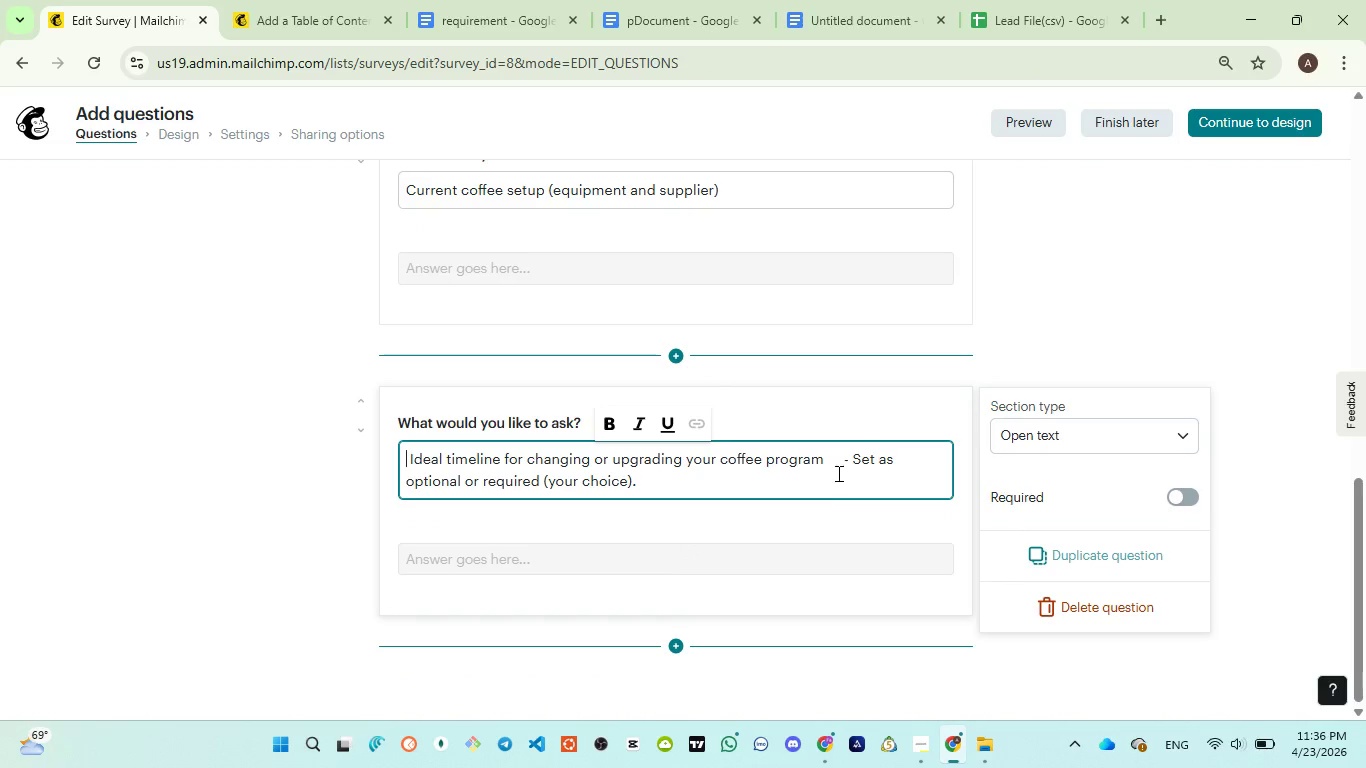 
left_click_drag(start_coordinate=[840, 451], to_coordinate=[848, 492])
 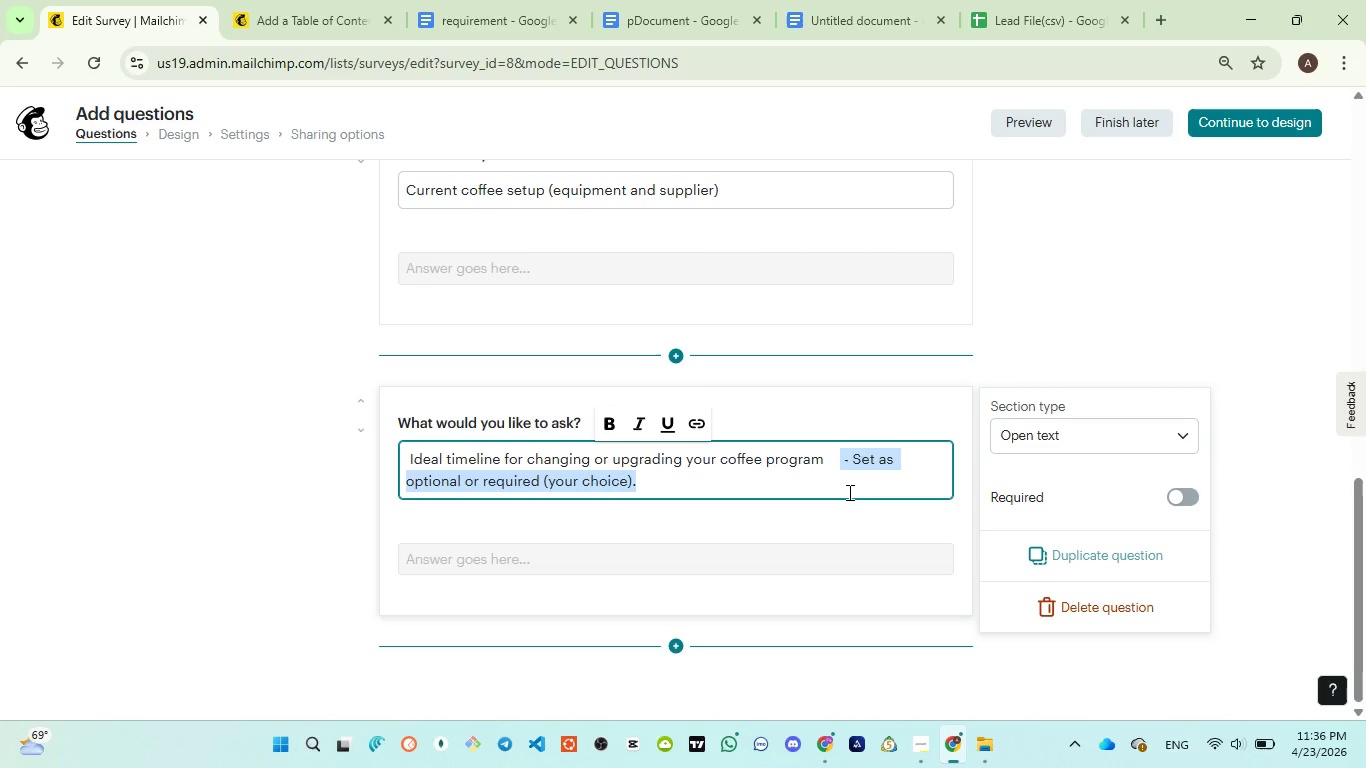 
key(Backspace)
 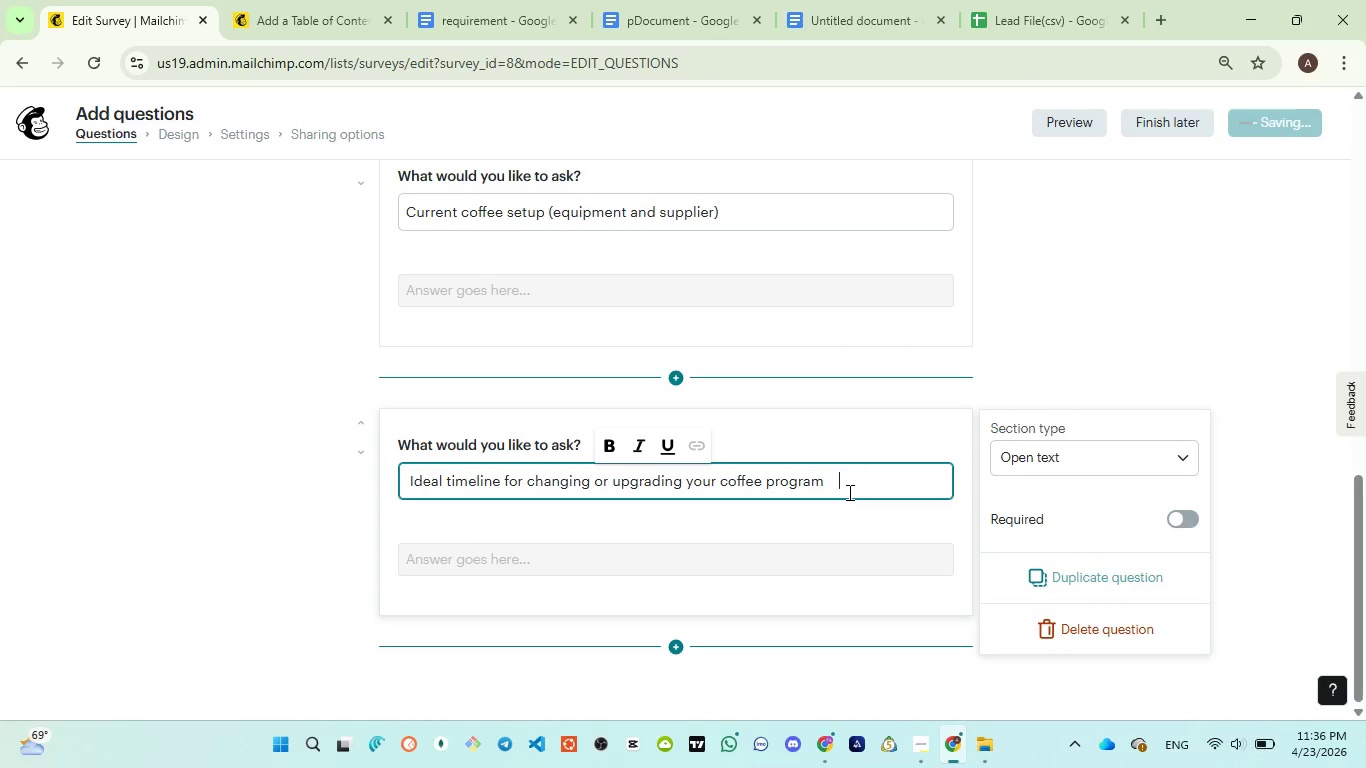 
key(Backspace)
 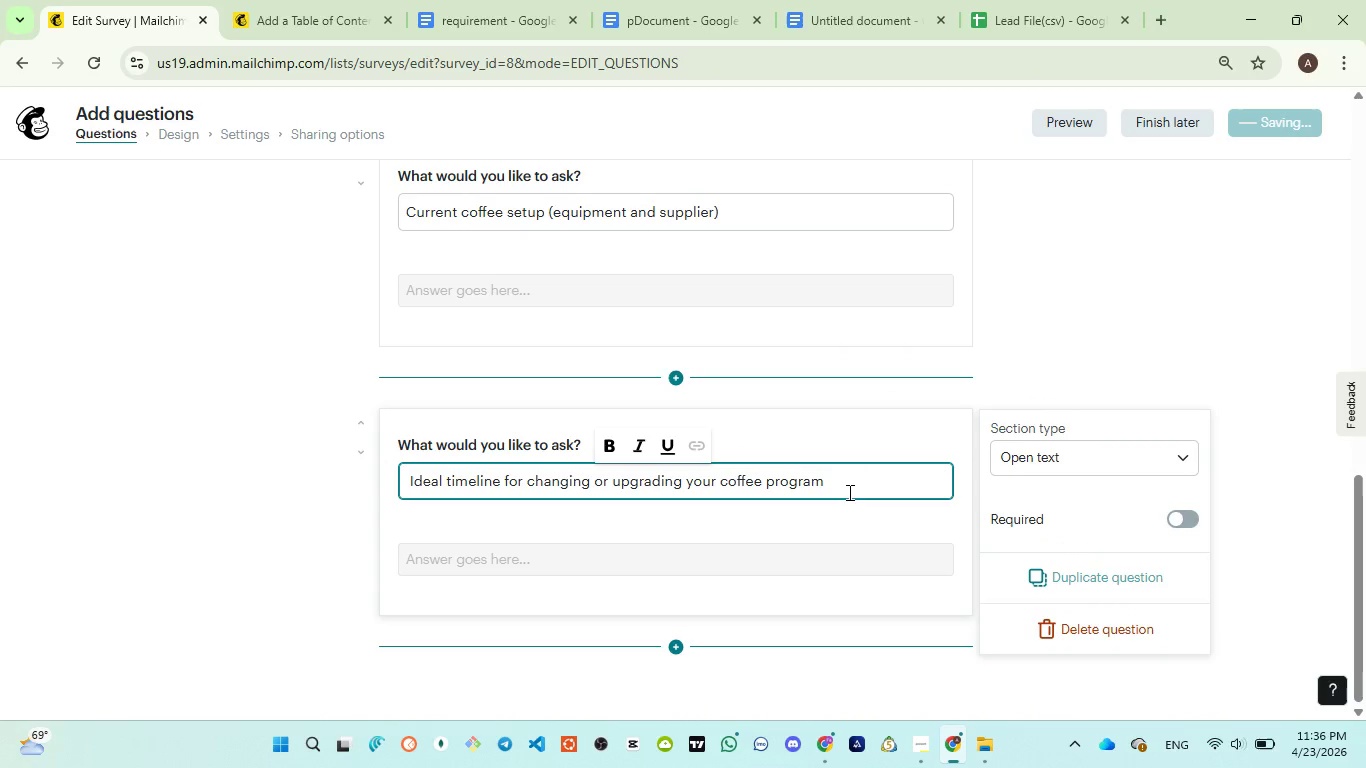 
key(Backspace)
 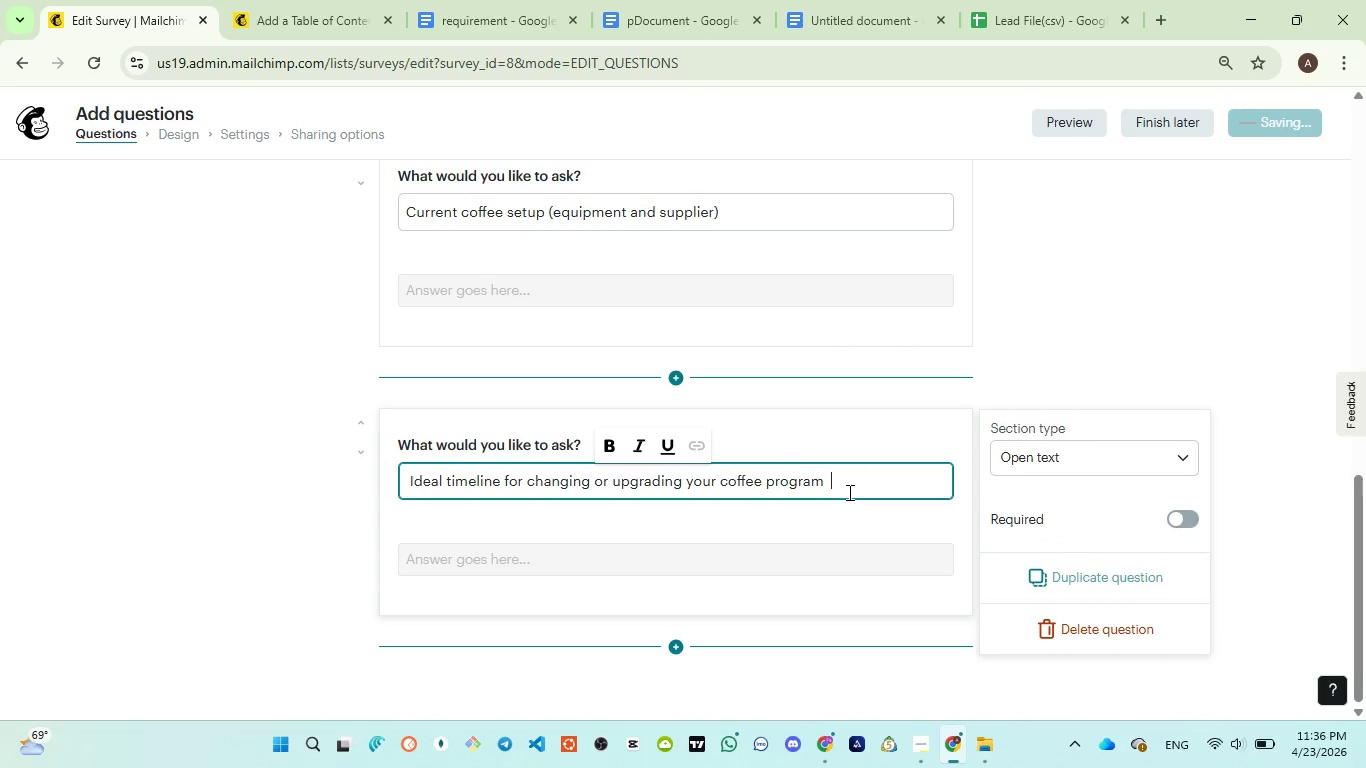 
key(Backspace)
 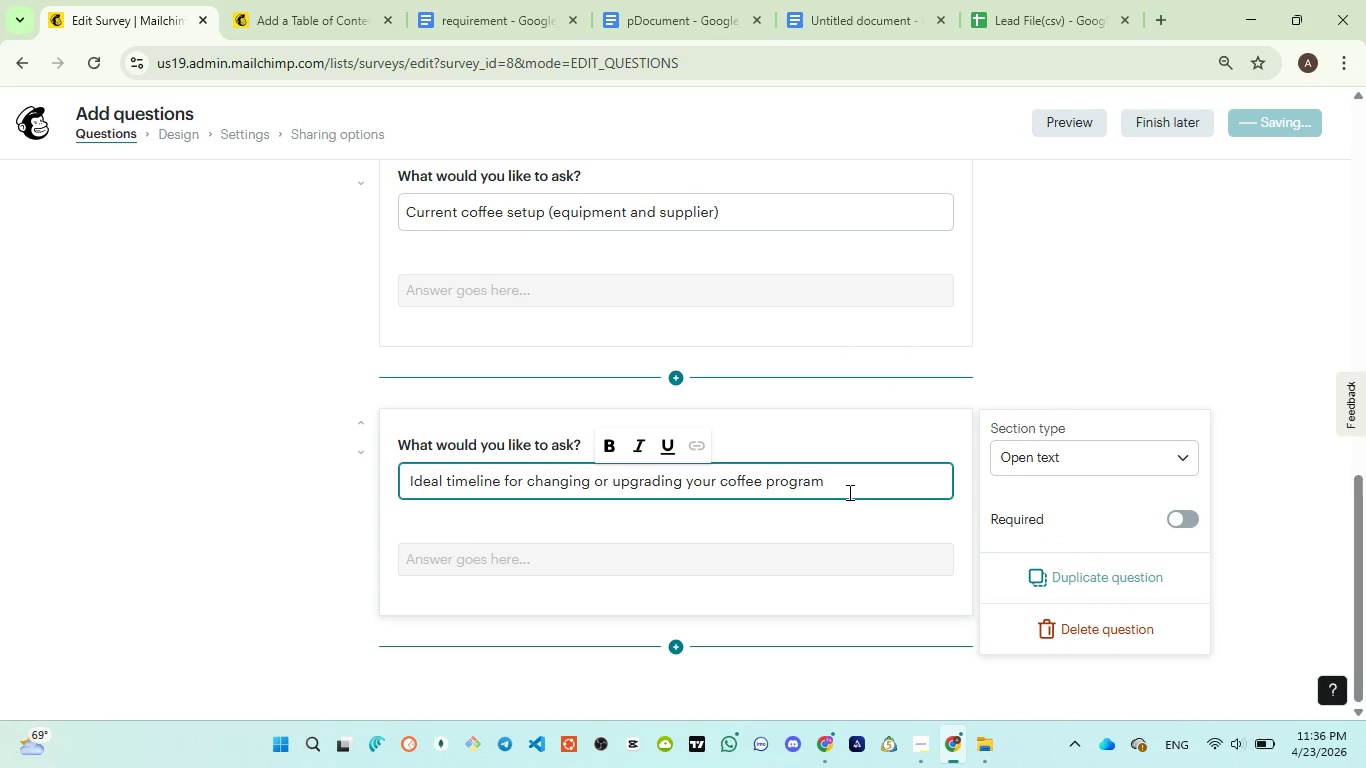 
key(Backspace)
 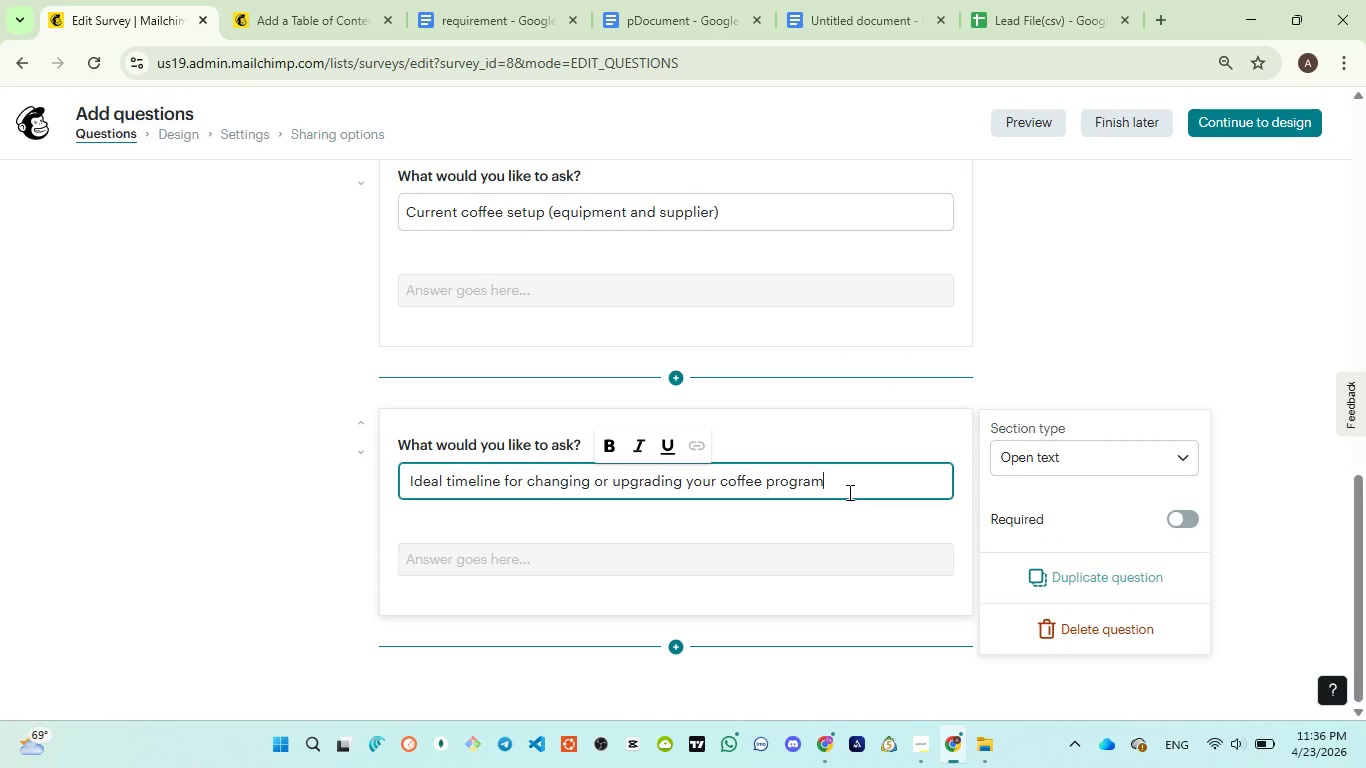 
wait(5.92)
 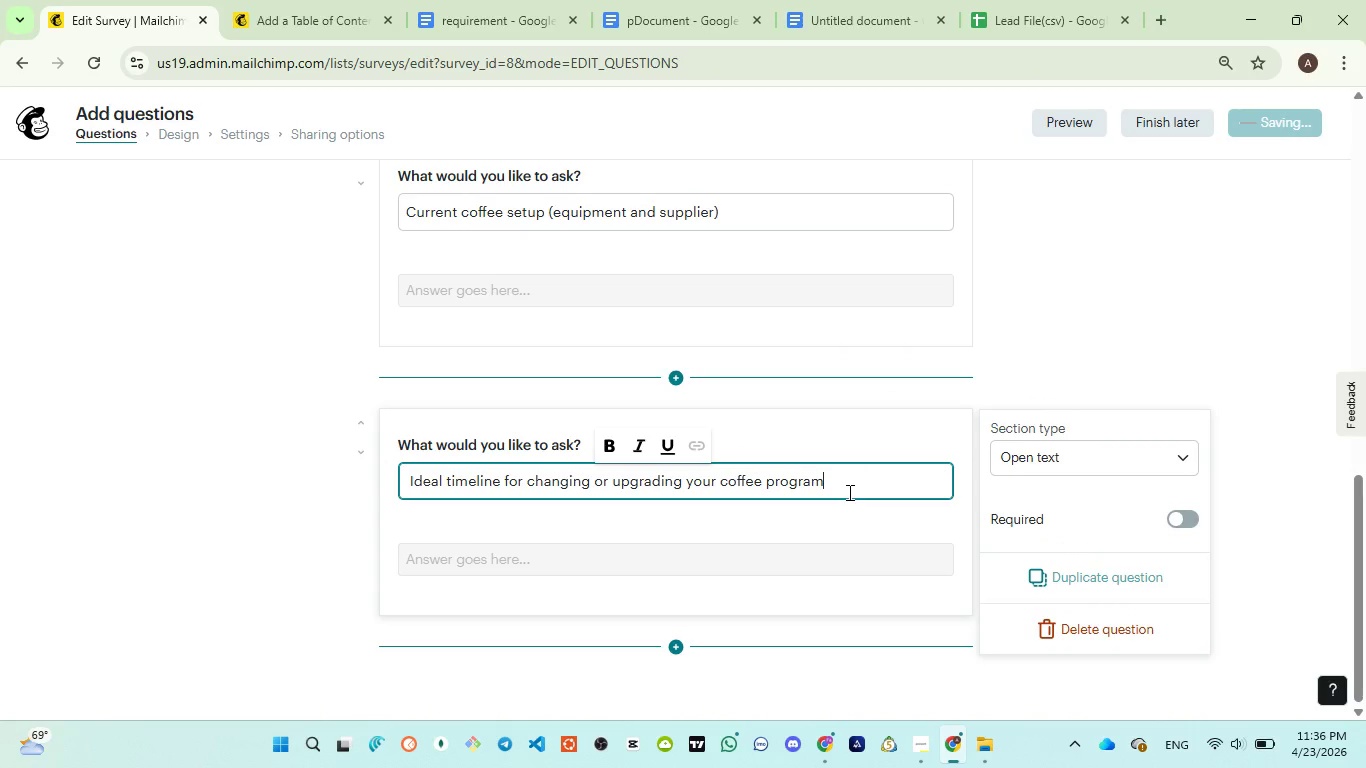 
scroll: coordinate [1030, 370], scroll_direction: up, amount: 3.0
 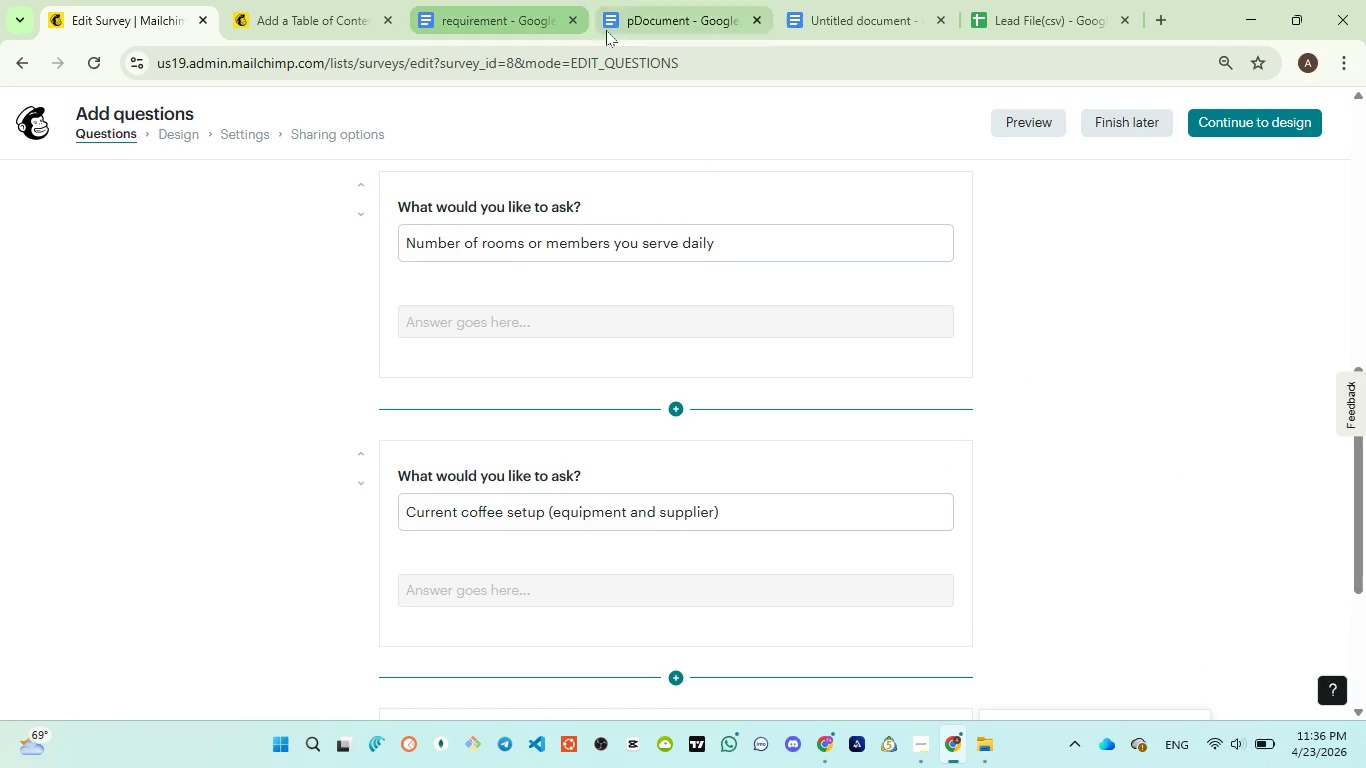 
left_click([631, 24])
 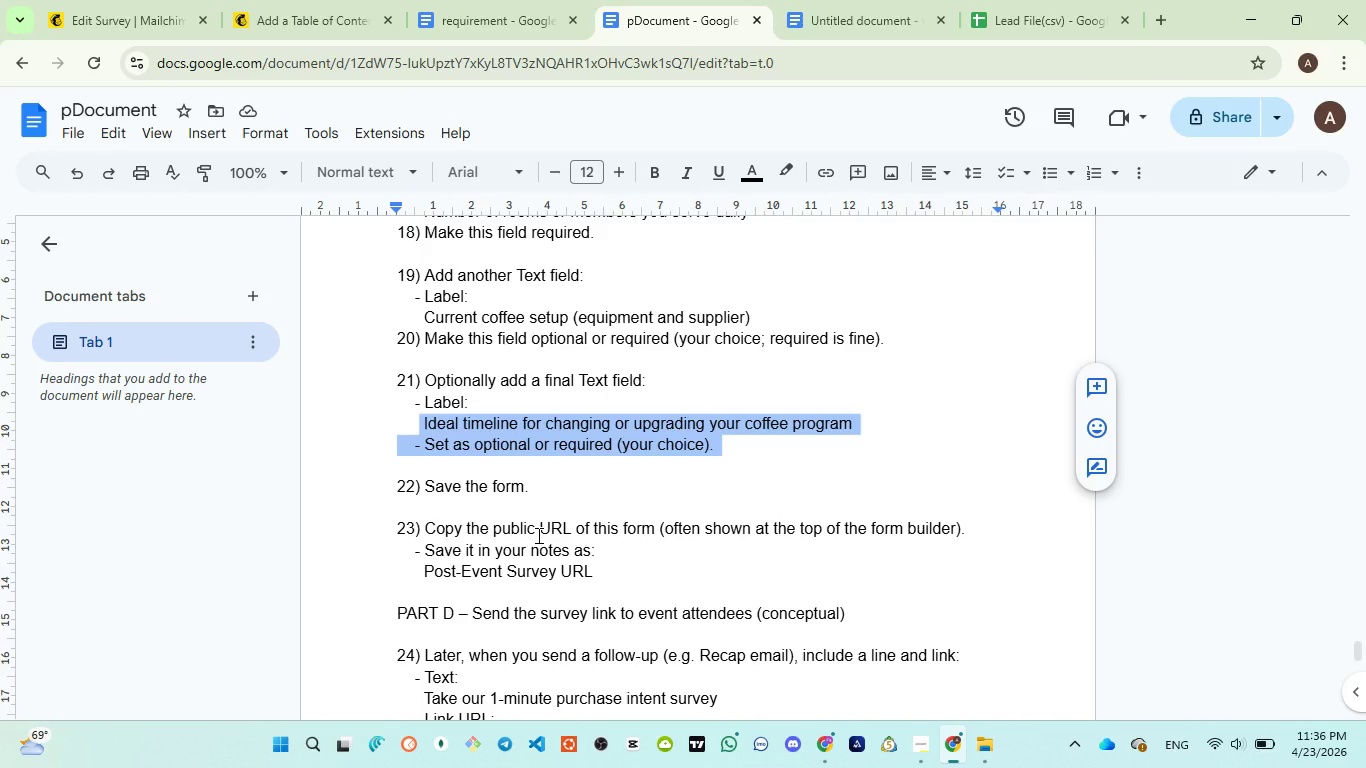 
scroll: coordinate [537, 535], scroll_direction: down, amount: 2.0
 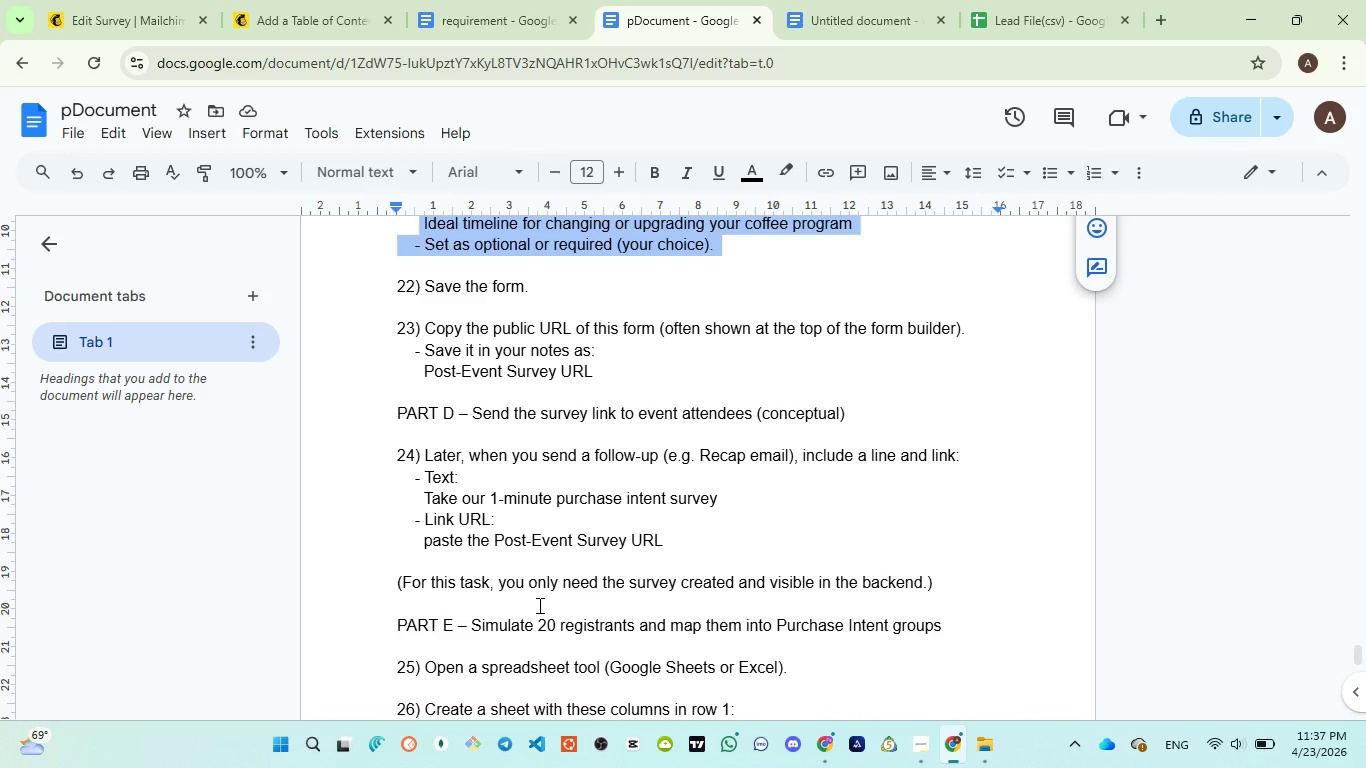 
wait(21.85)
 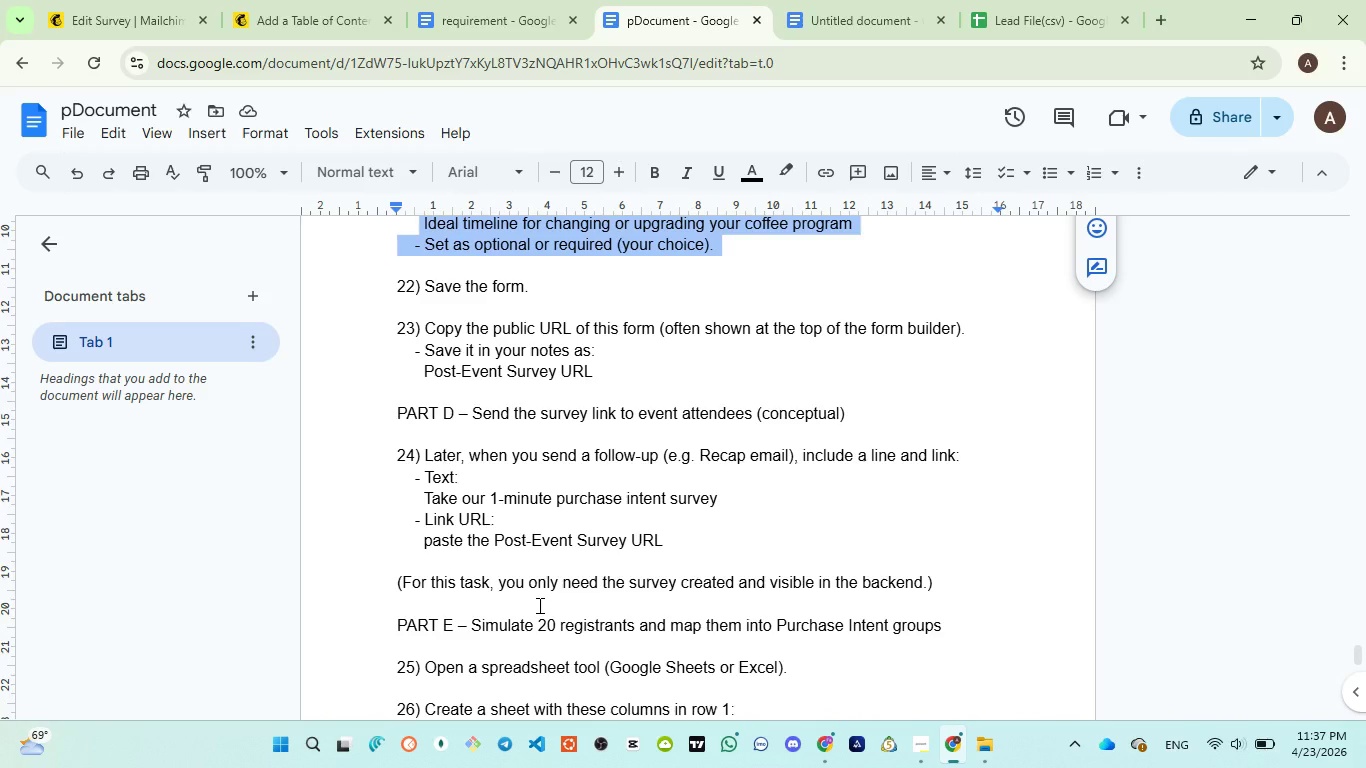 
left_click([114, 9])
 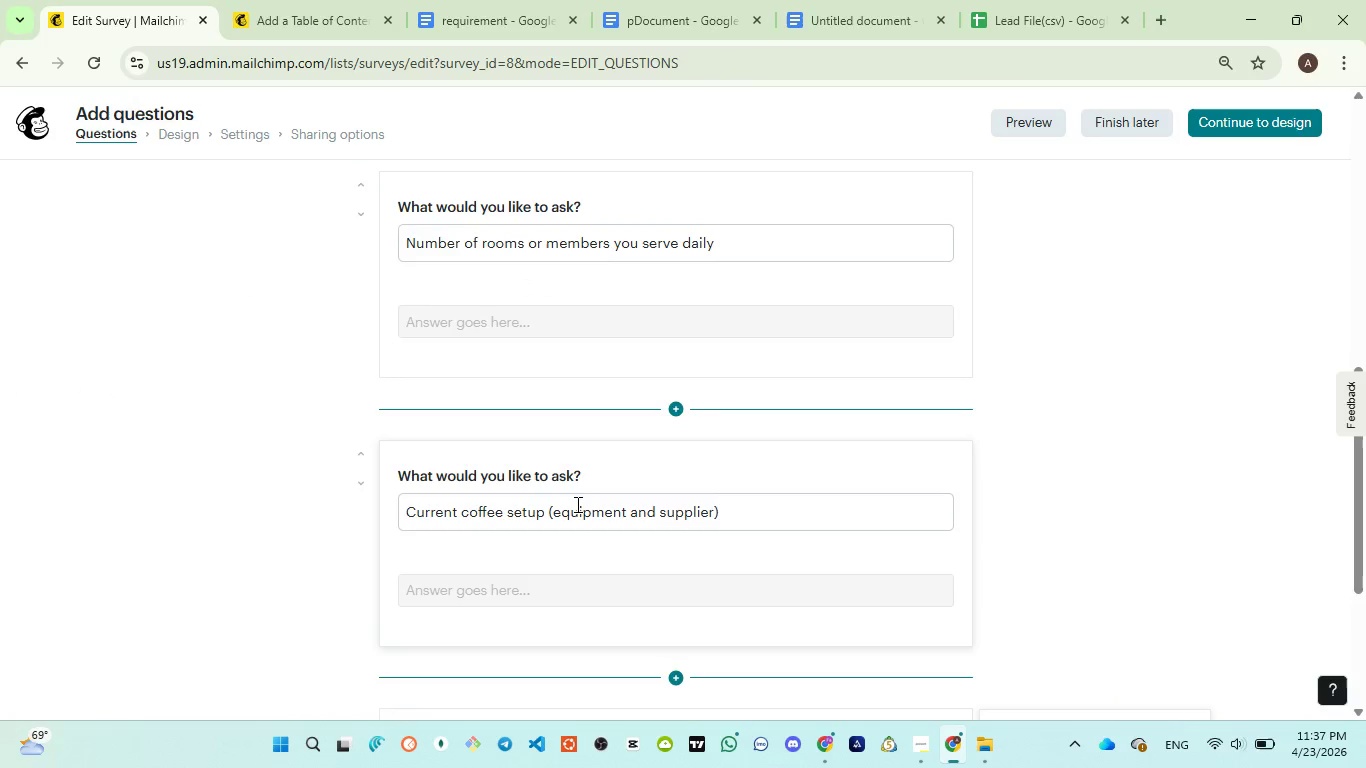 
scroll: coordinate [576, 511], scroll_direction: up, amount: 12.0
 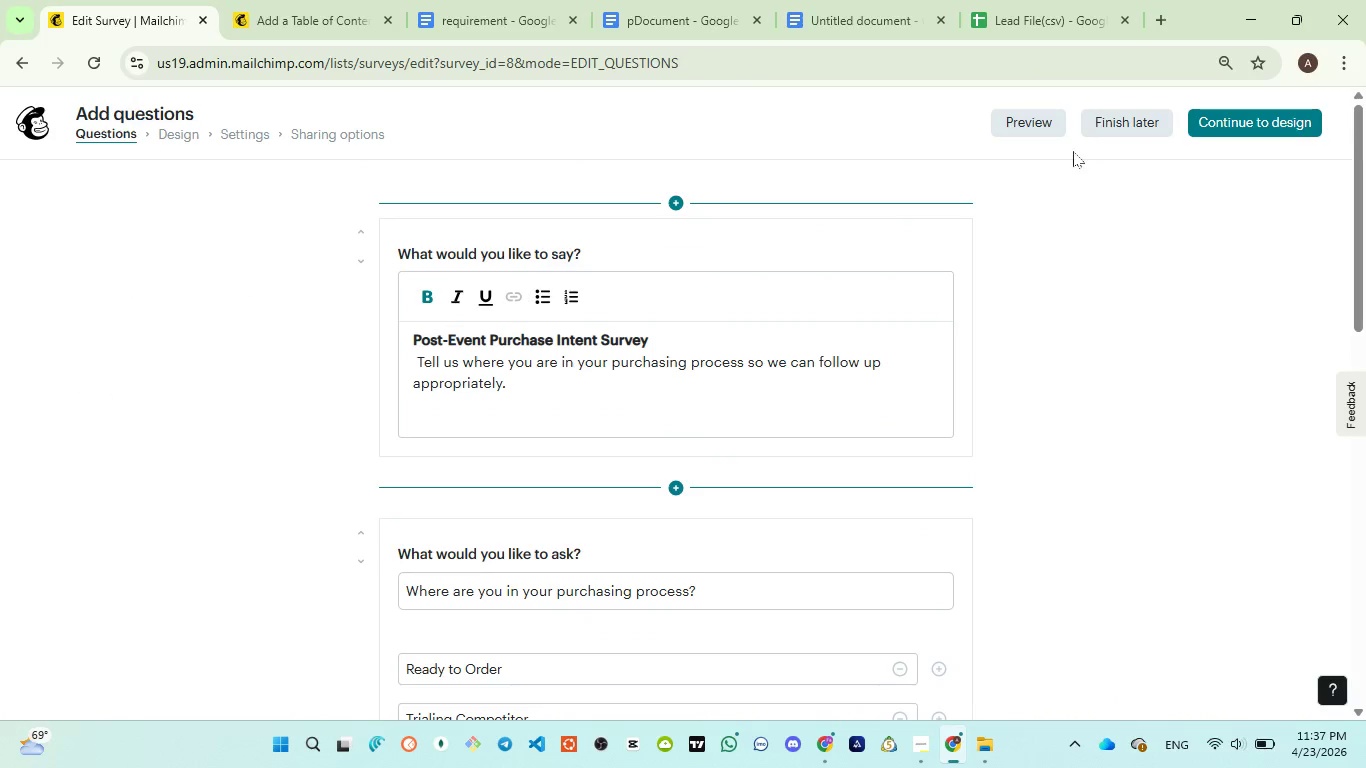 
left_click([1038, 119])
 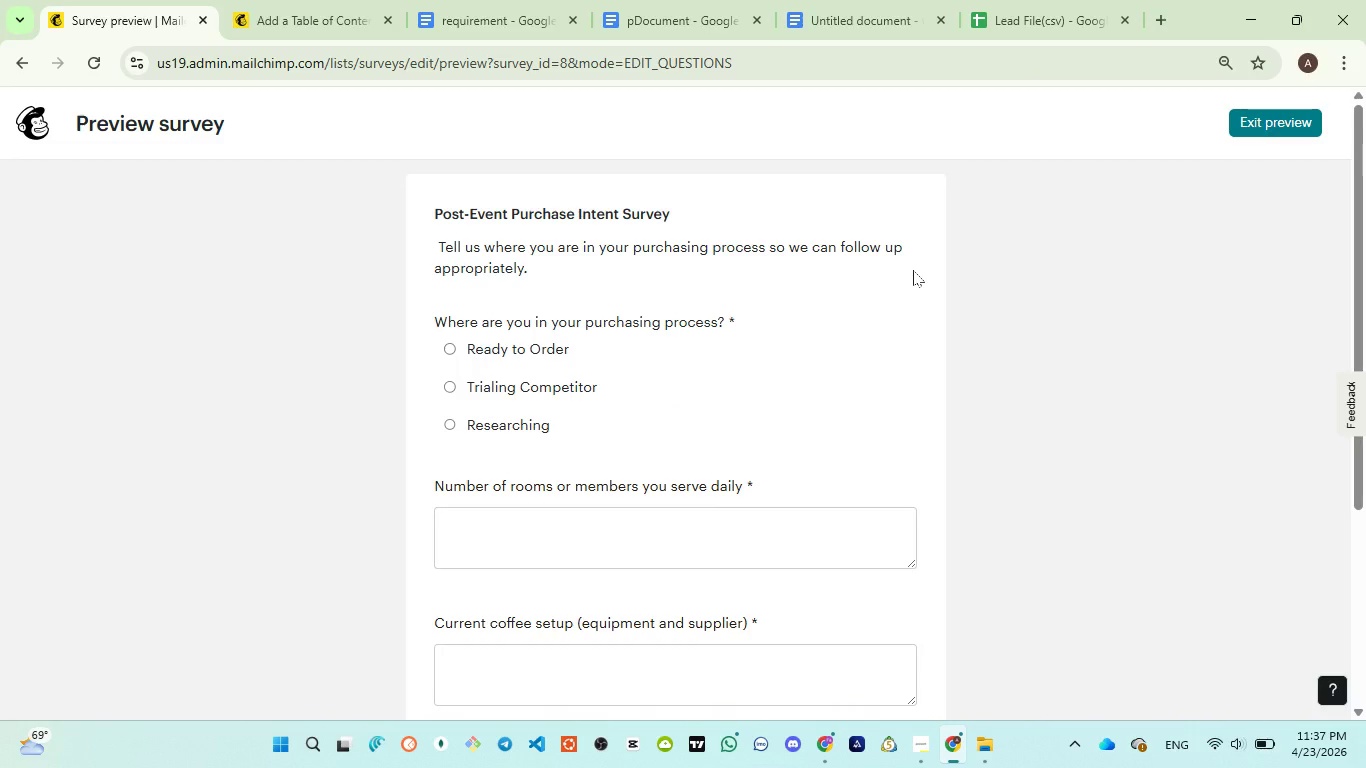 
wait(20.16)
 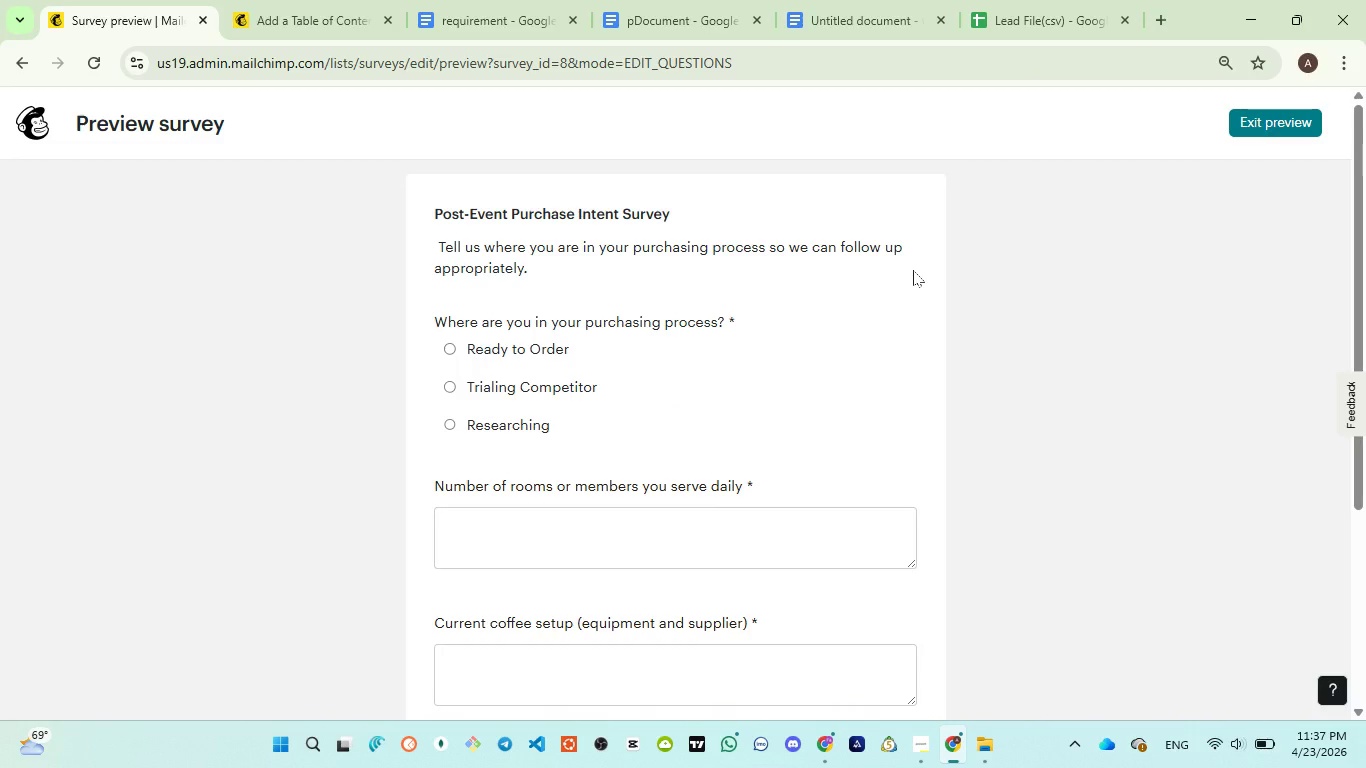 
left_click([923, 666])